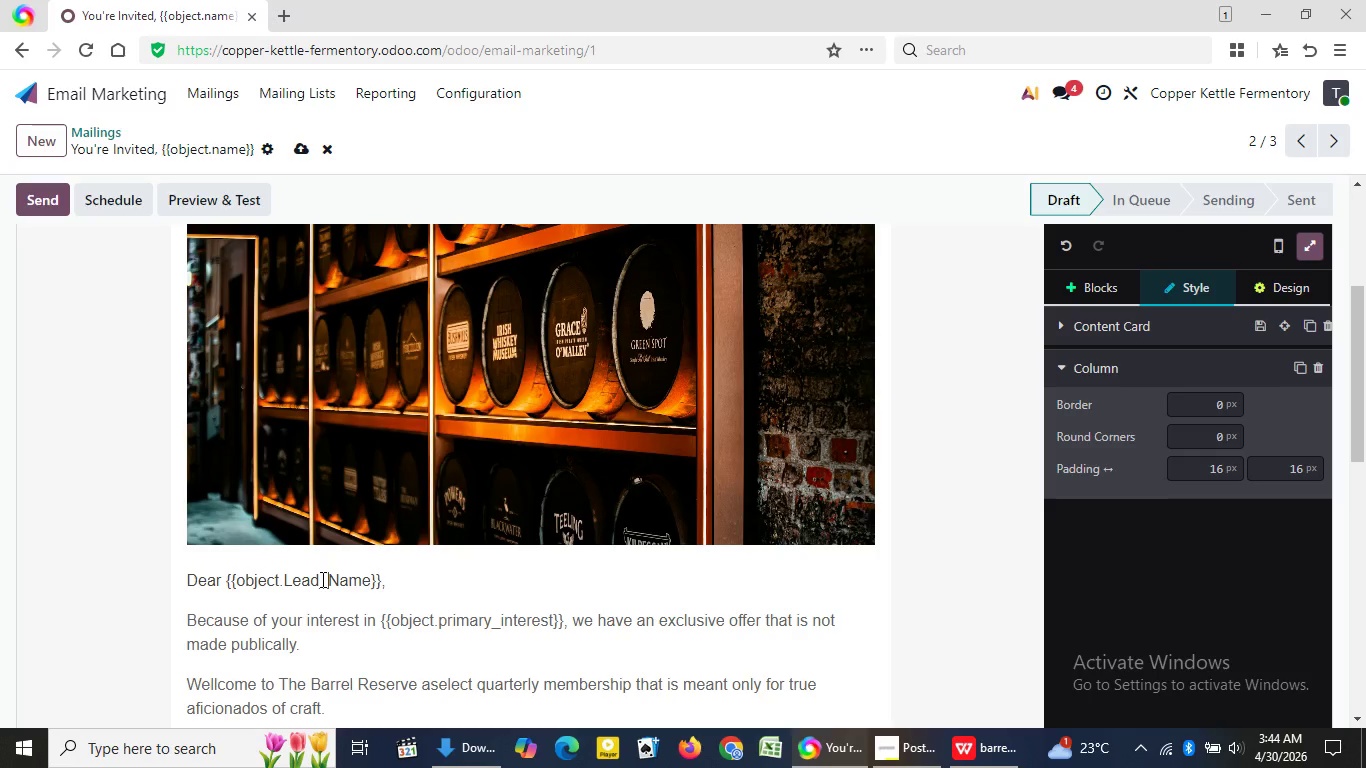 
key(Backspace)
 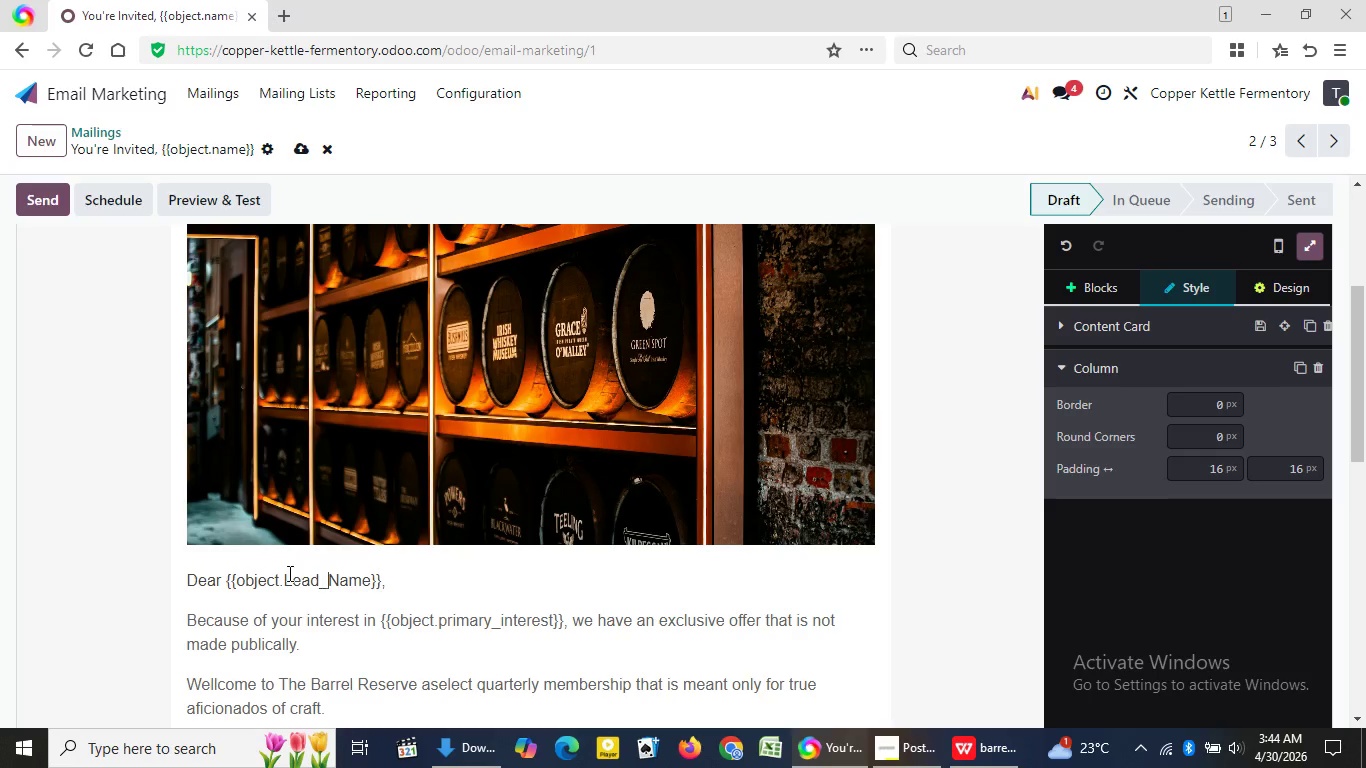 
key(Shift+Minus)
 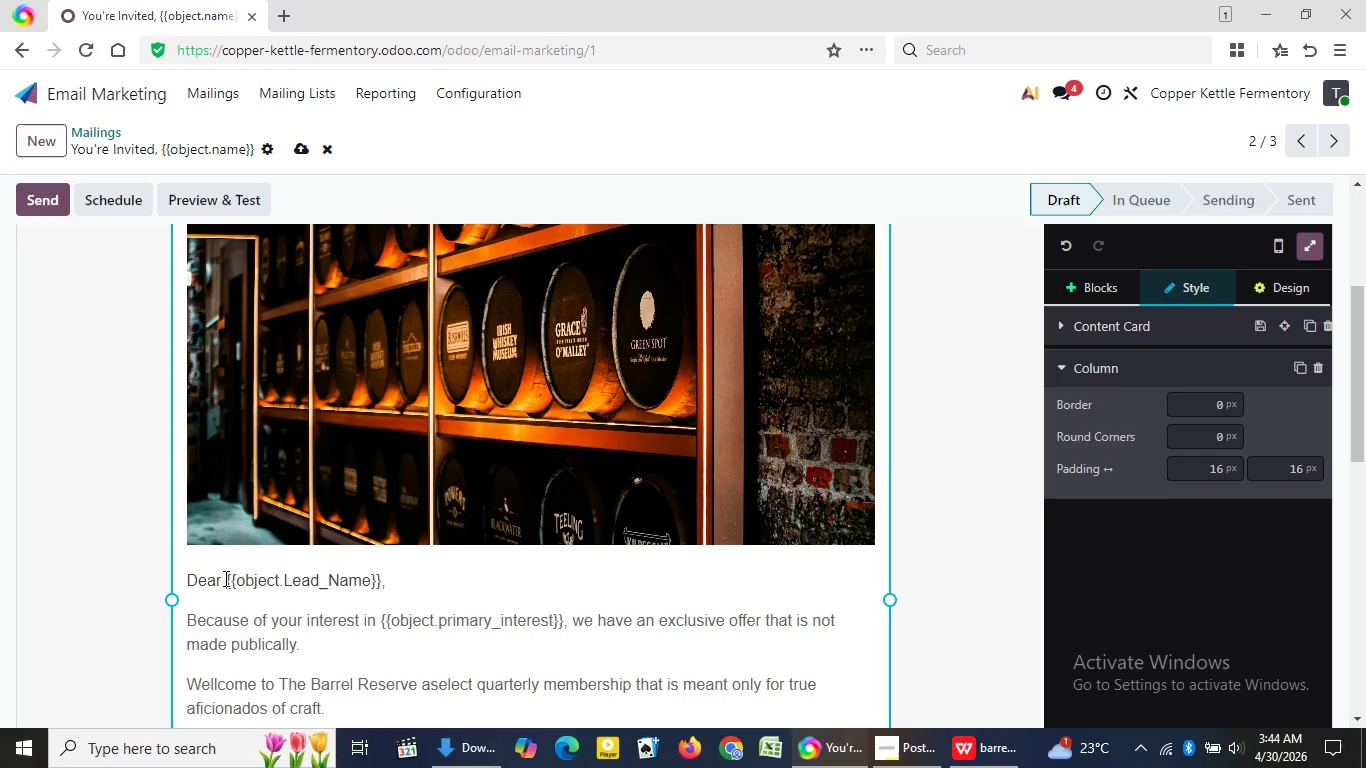 
left_click([224, 578])
 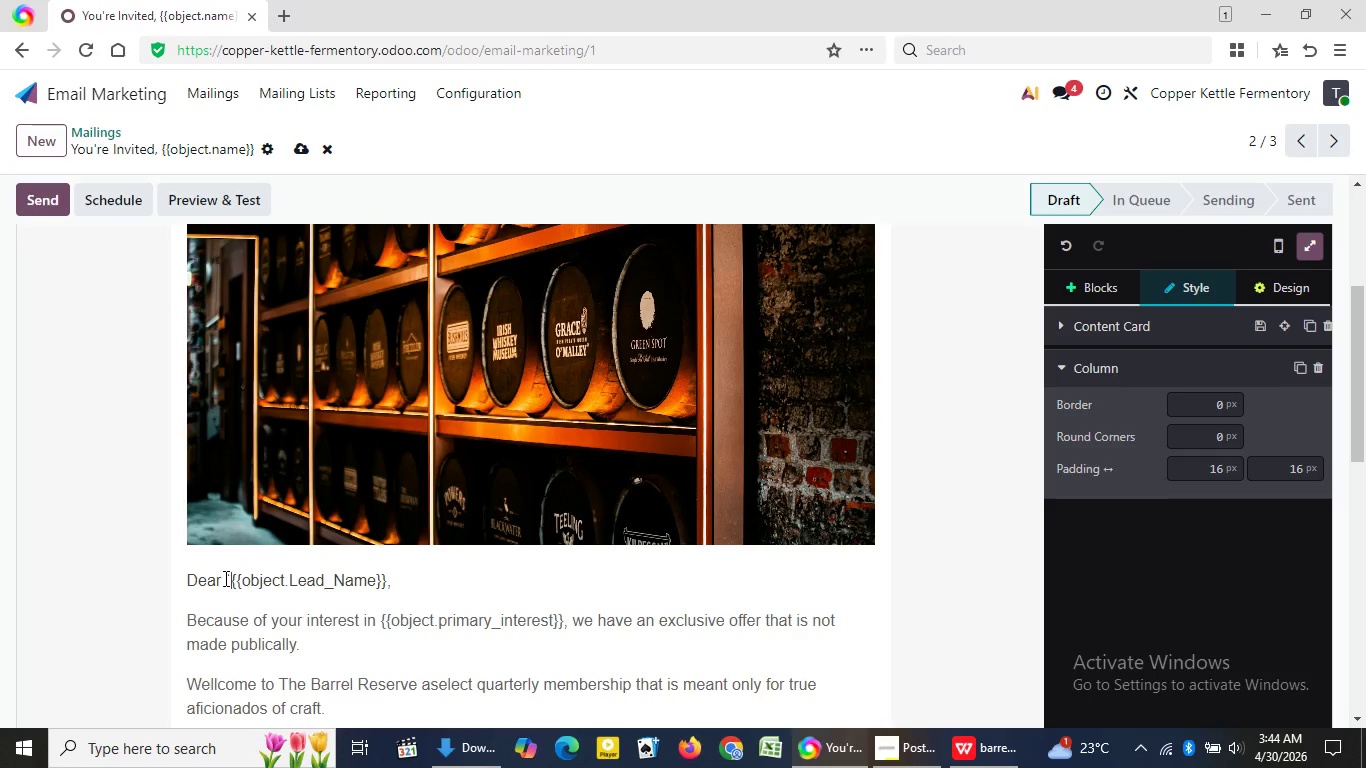 
key(Backquote)
 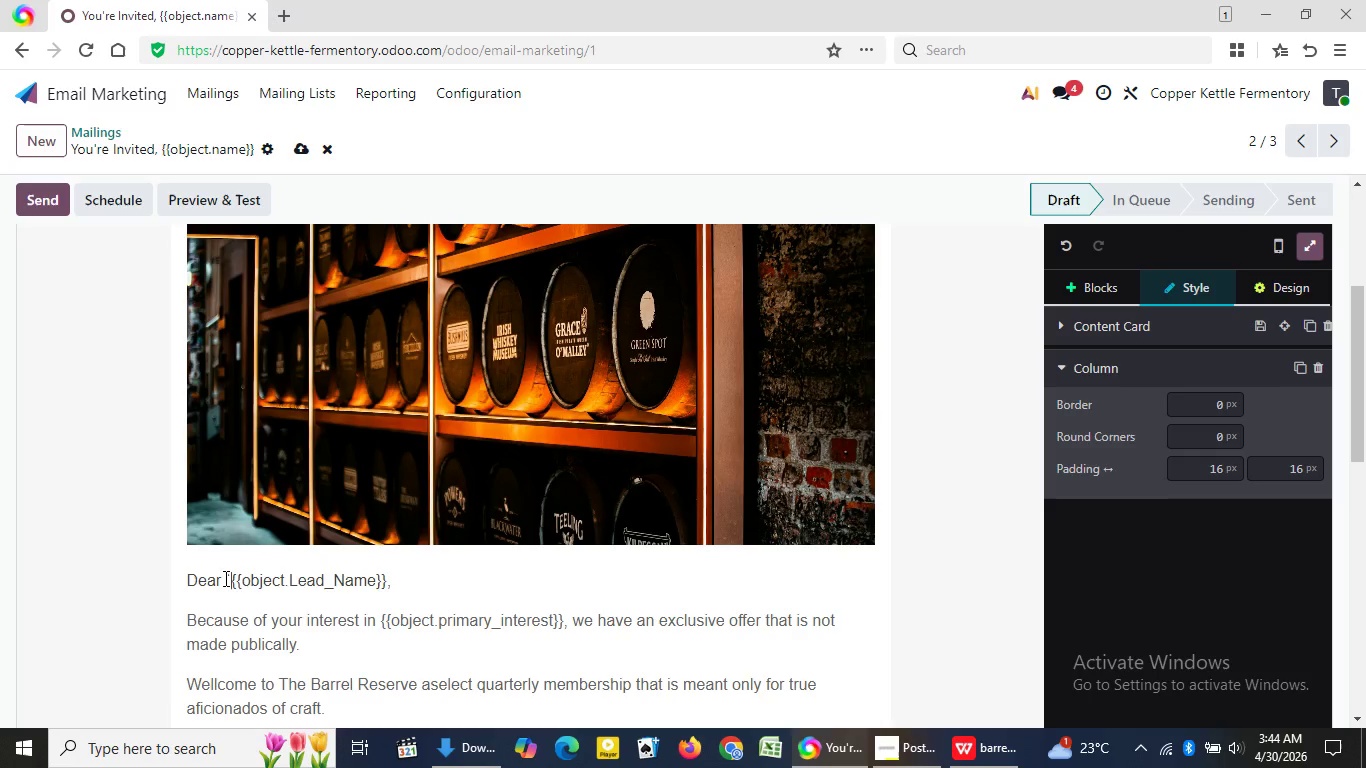 
key(Shift+4)
 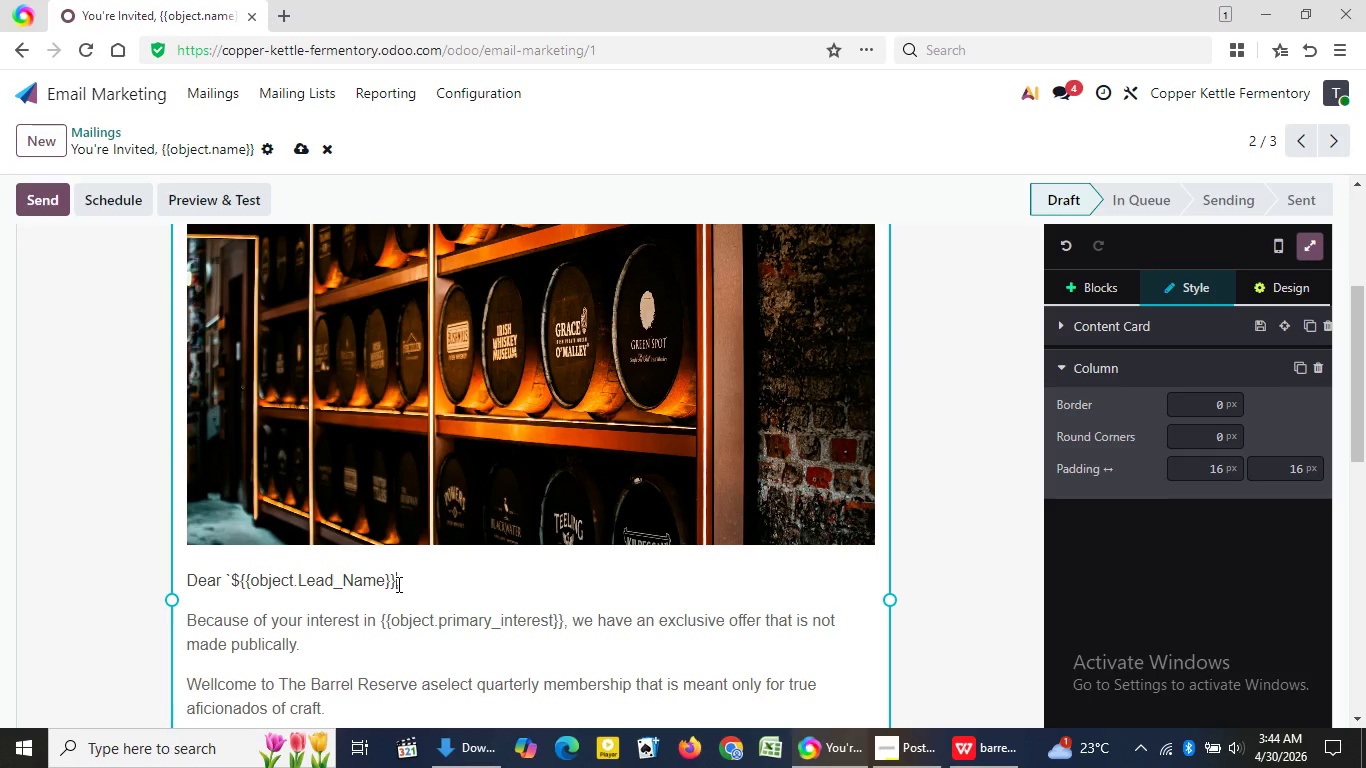 
left_click([397, 584])
 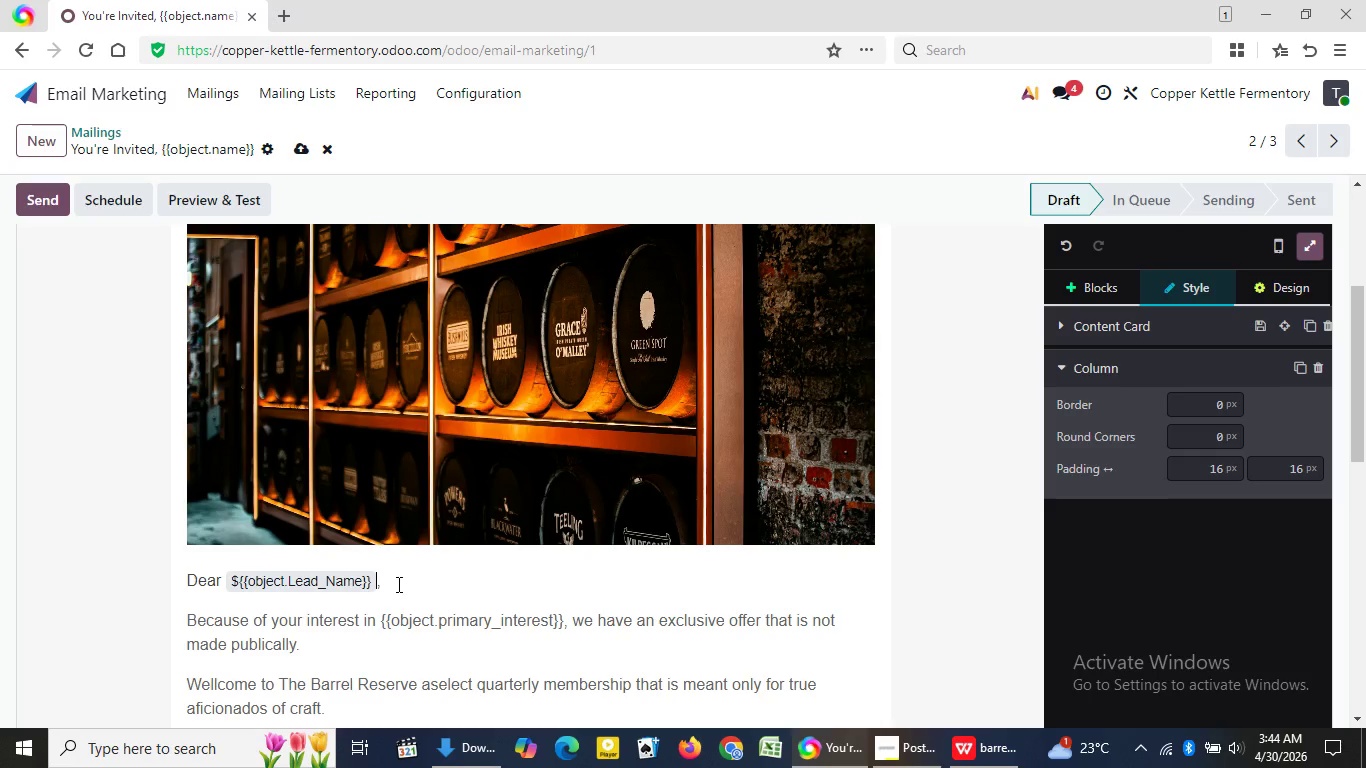 
key(Backquote)
 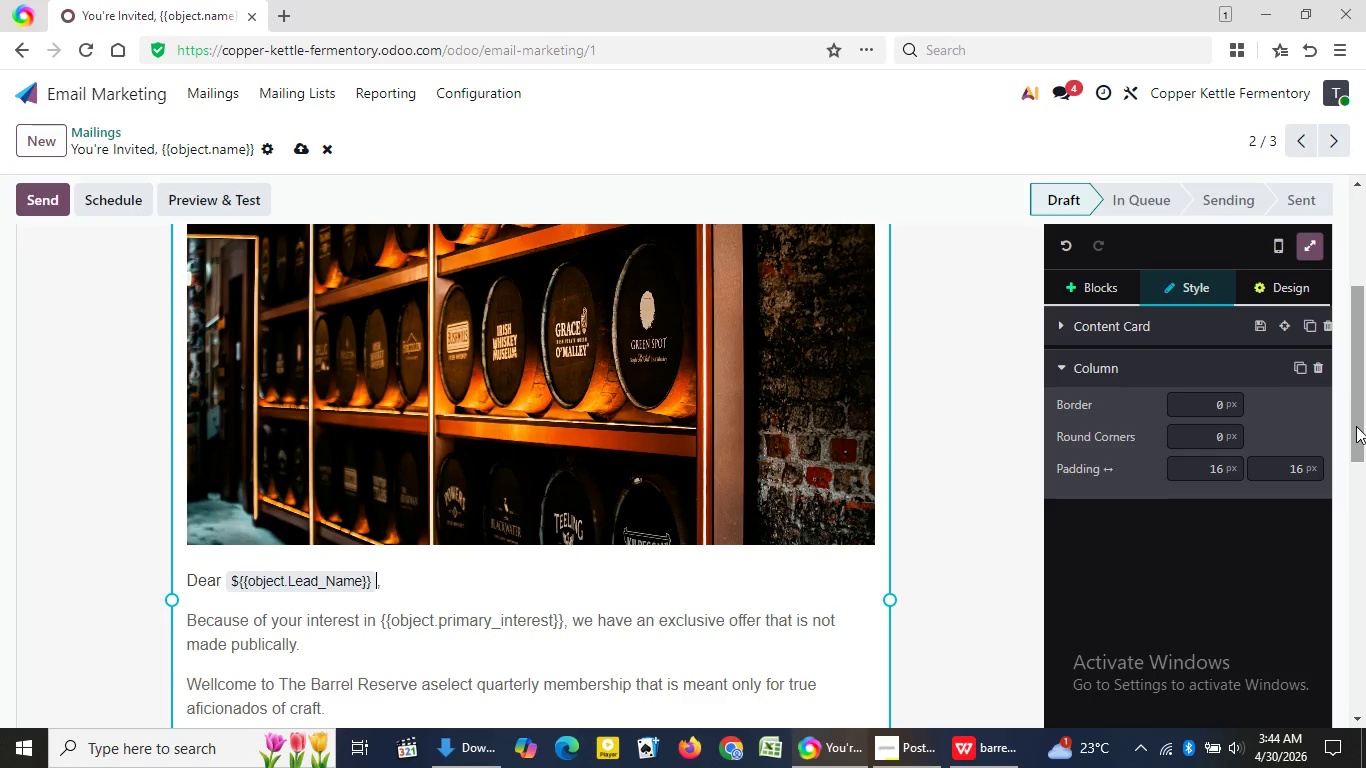 
left_click_drag(start_coordinate=[1356, 420], to_coordinate=[1364, 525])
 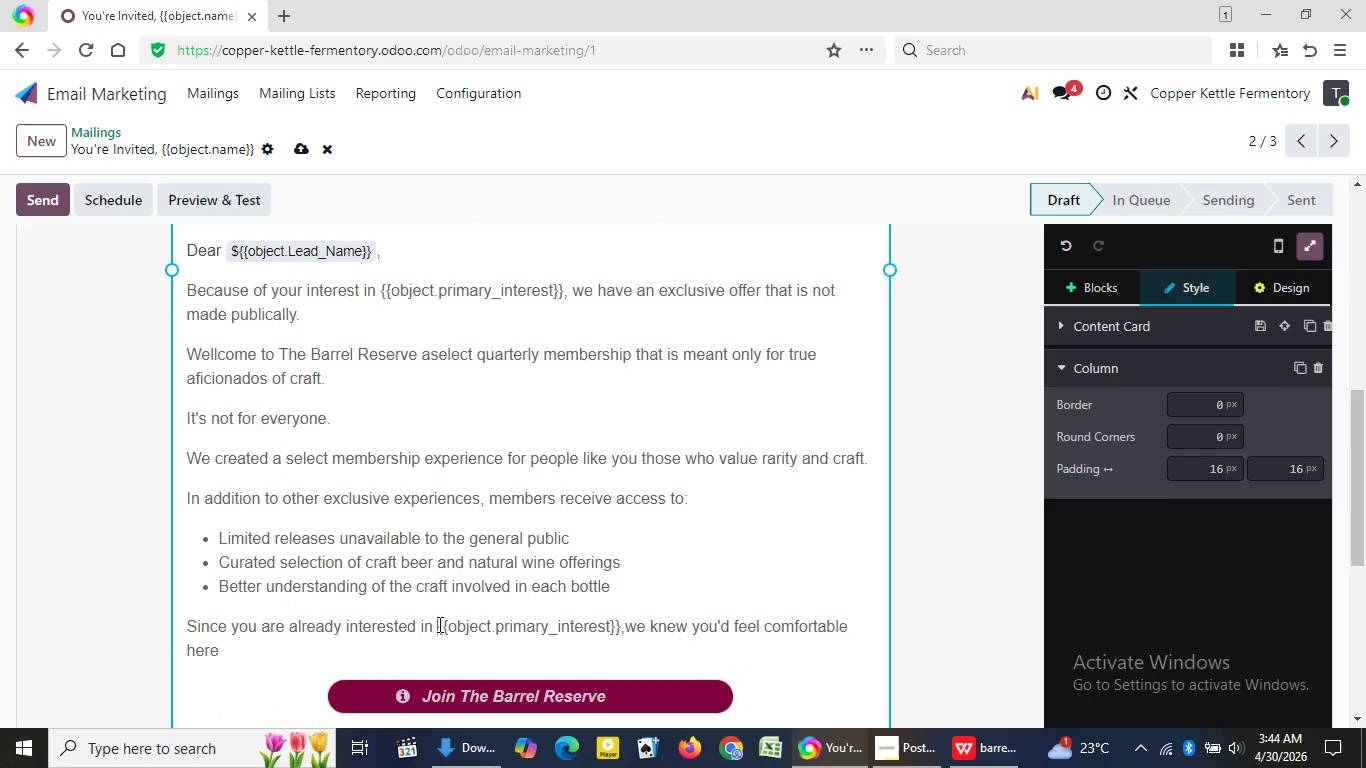 
left_click([438, 624])
 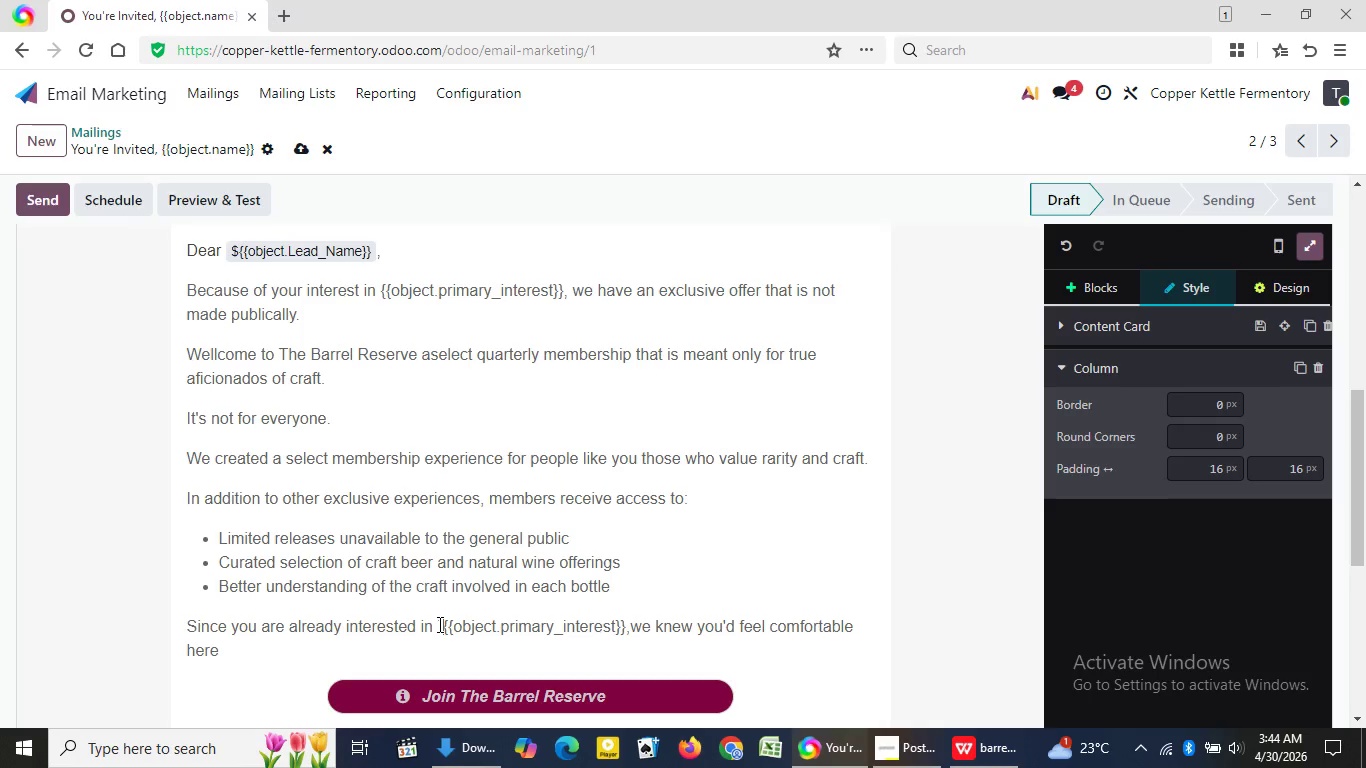 
key(Backquote)
 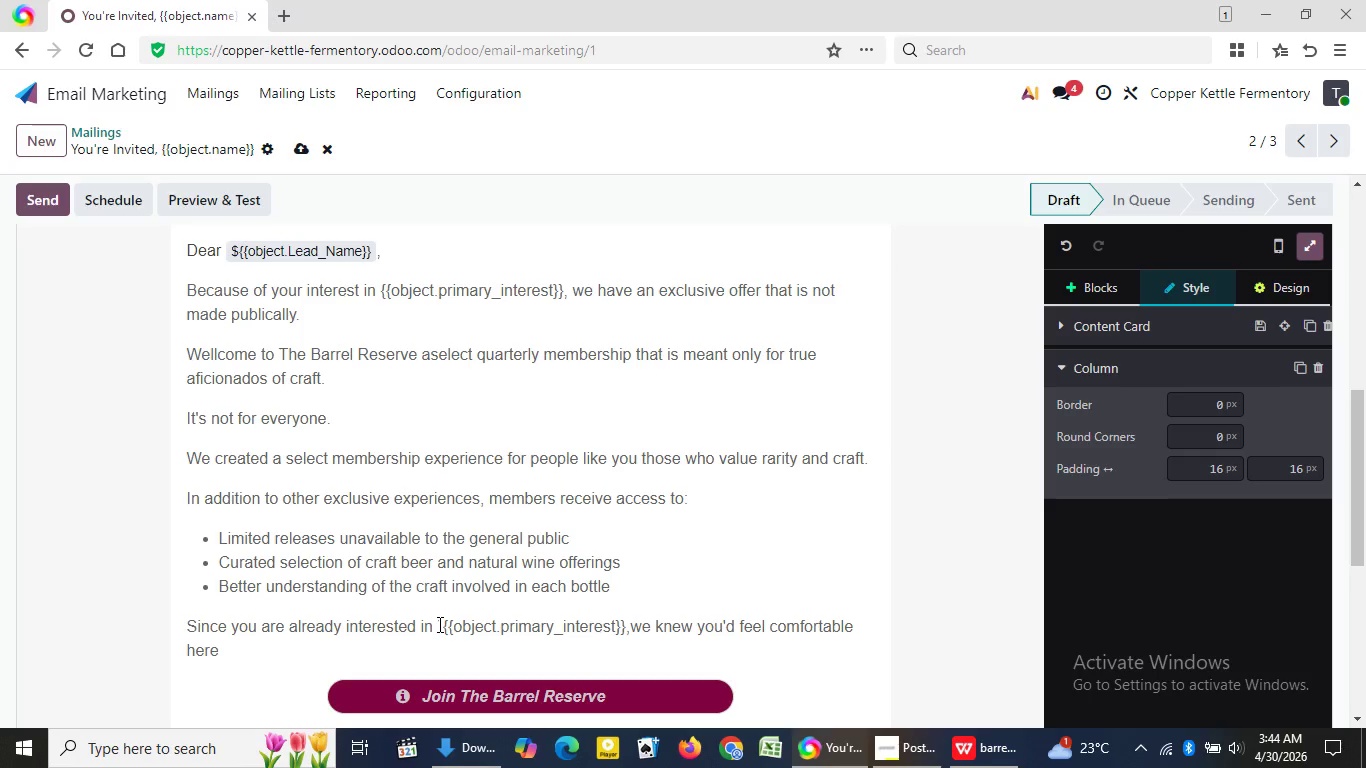 
key(Shift+4)
 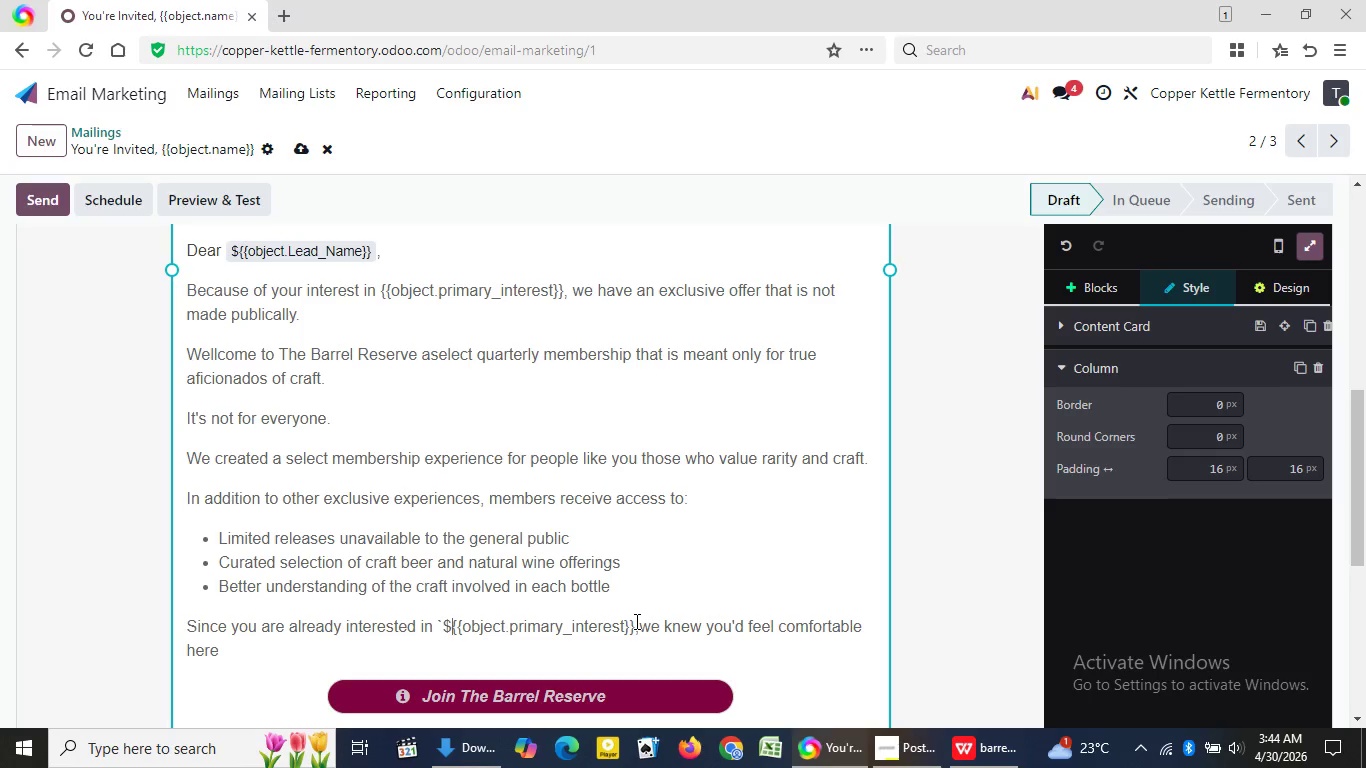 
left_click([635, 621])
 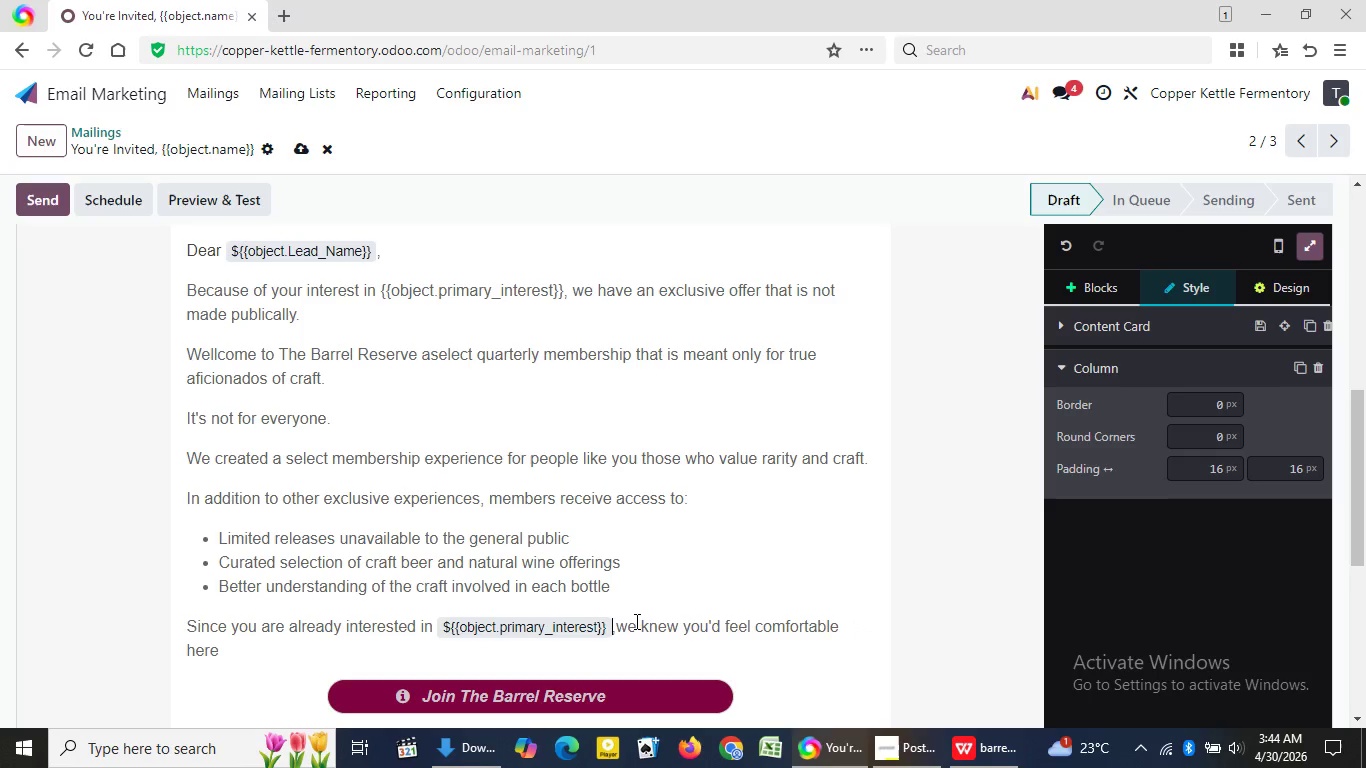 
key(Backquote)
 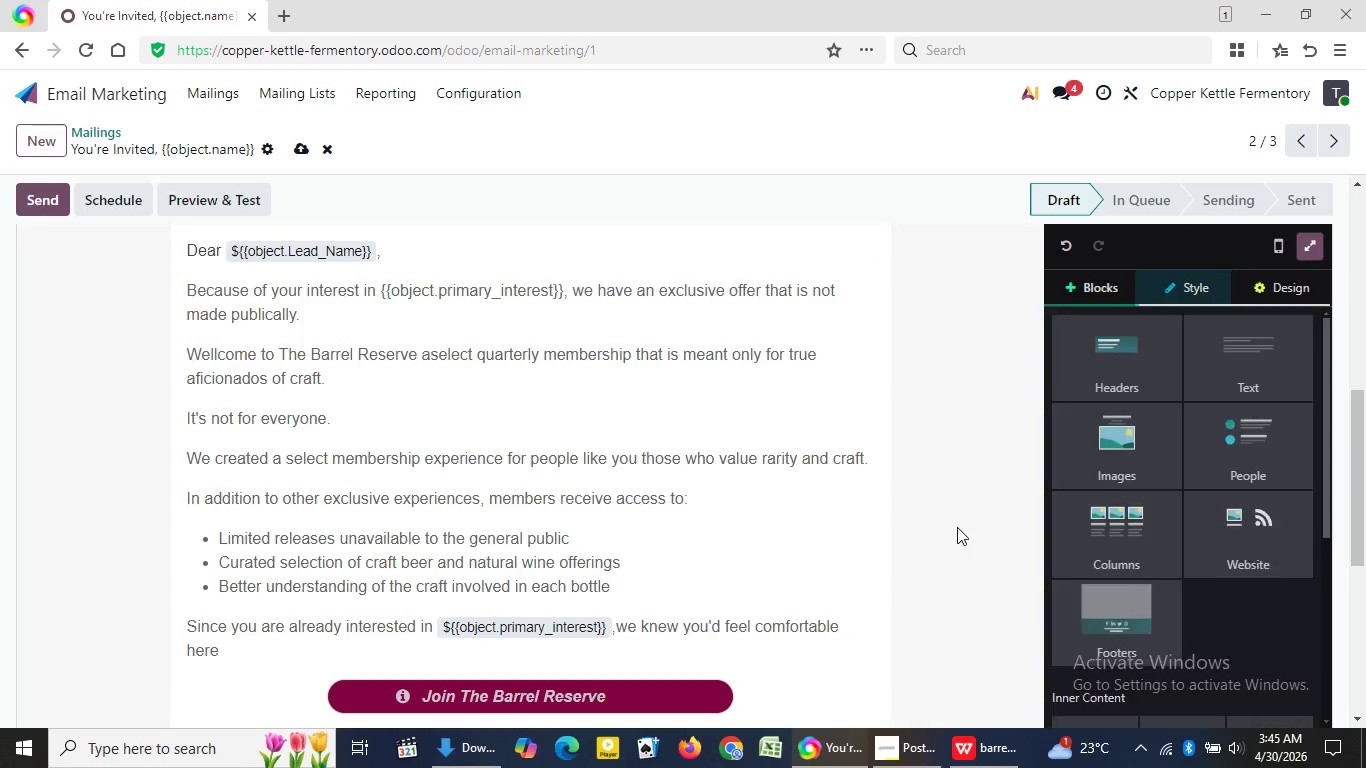 
left_click([957, 527])
 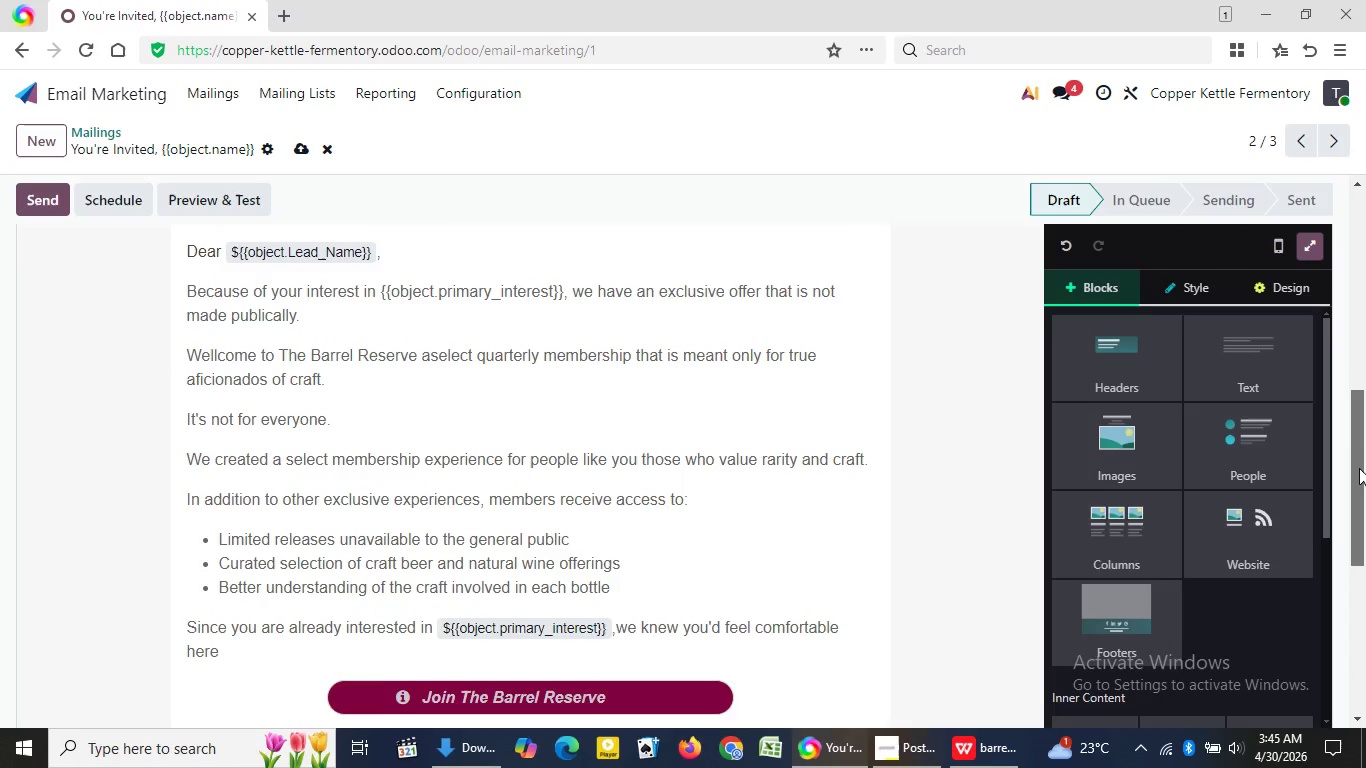 
left_click_drag(start_coordinate=[1359, 466], to_coordinate=[1363, 246])
 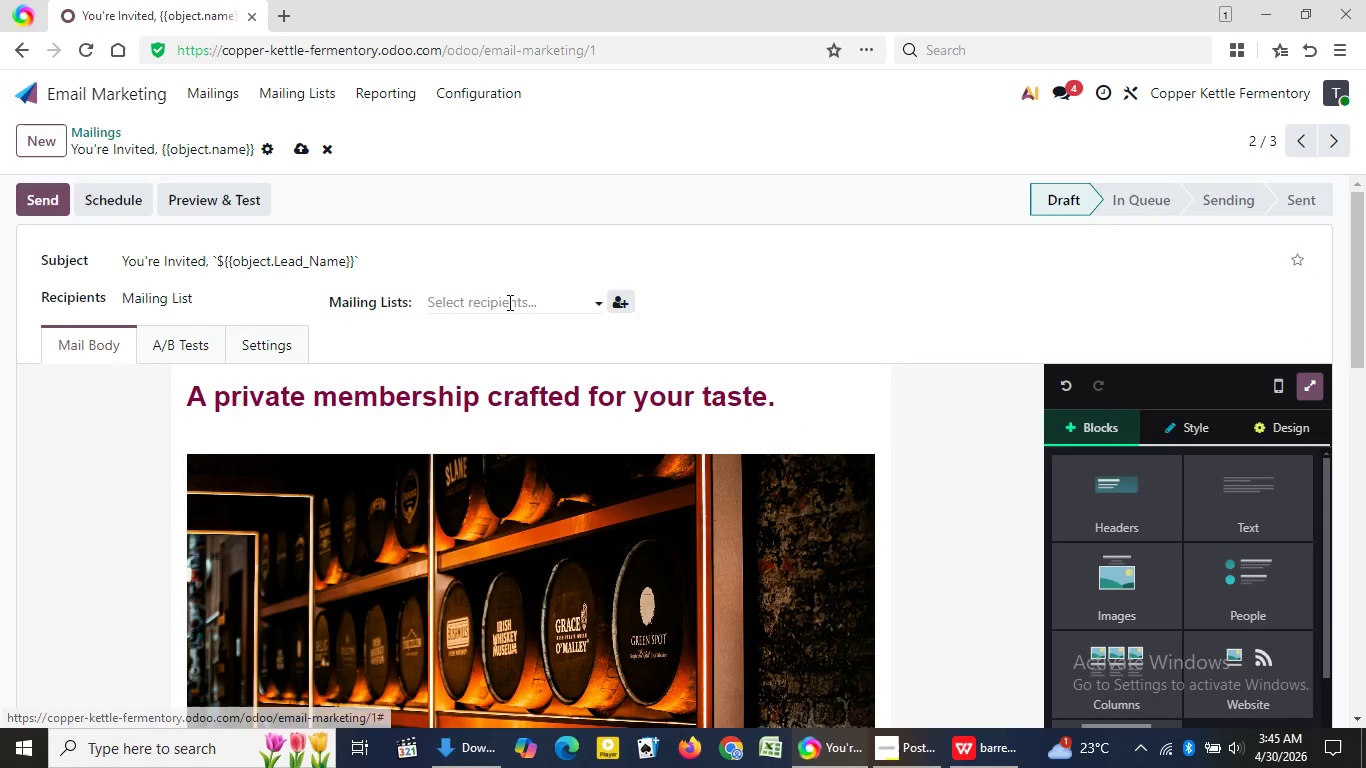 
left_click([508, 302])
 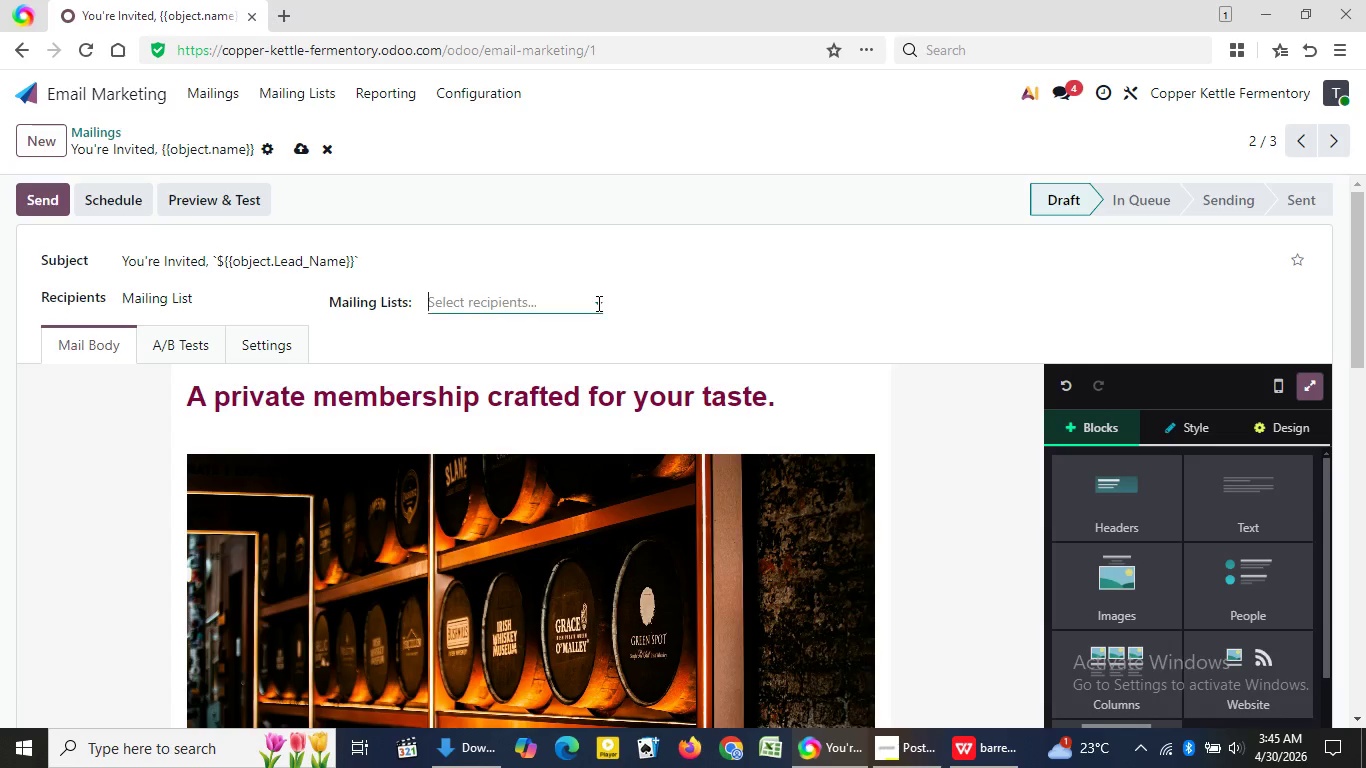 
left_click([597, 303])
 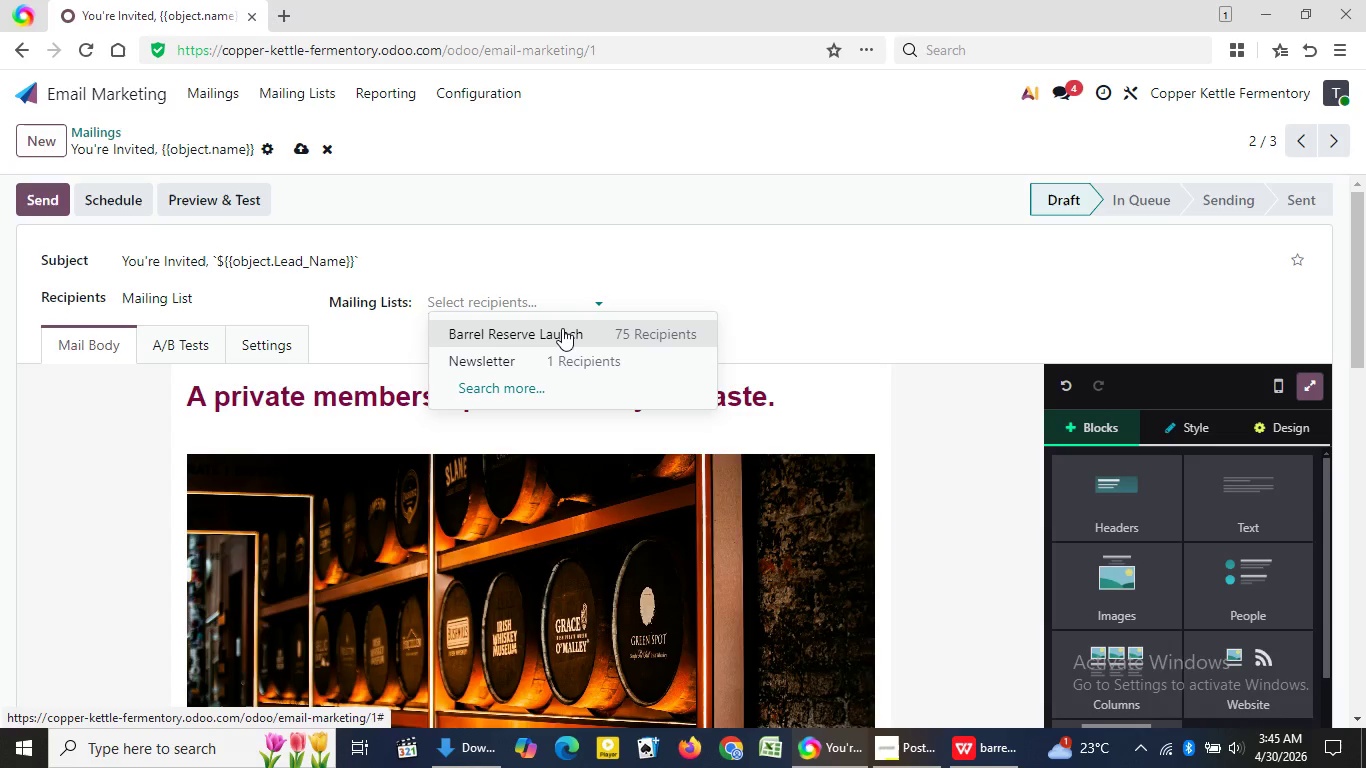 
left_click([562, 328])
 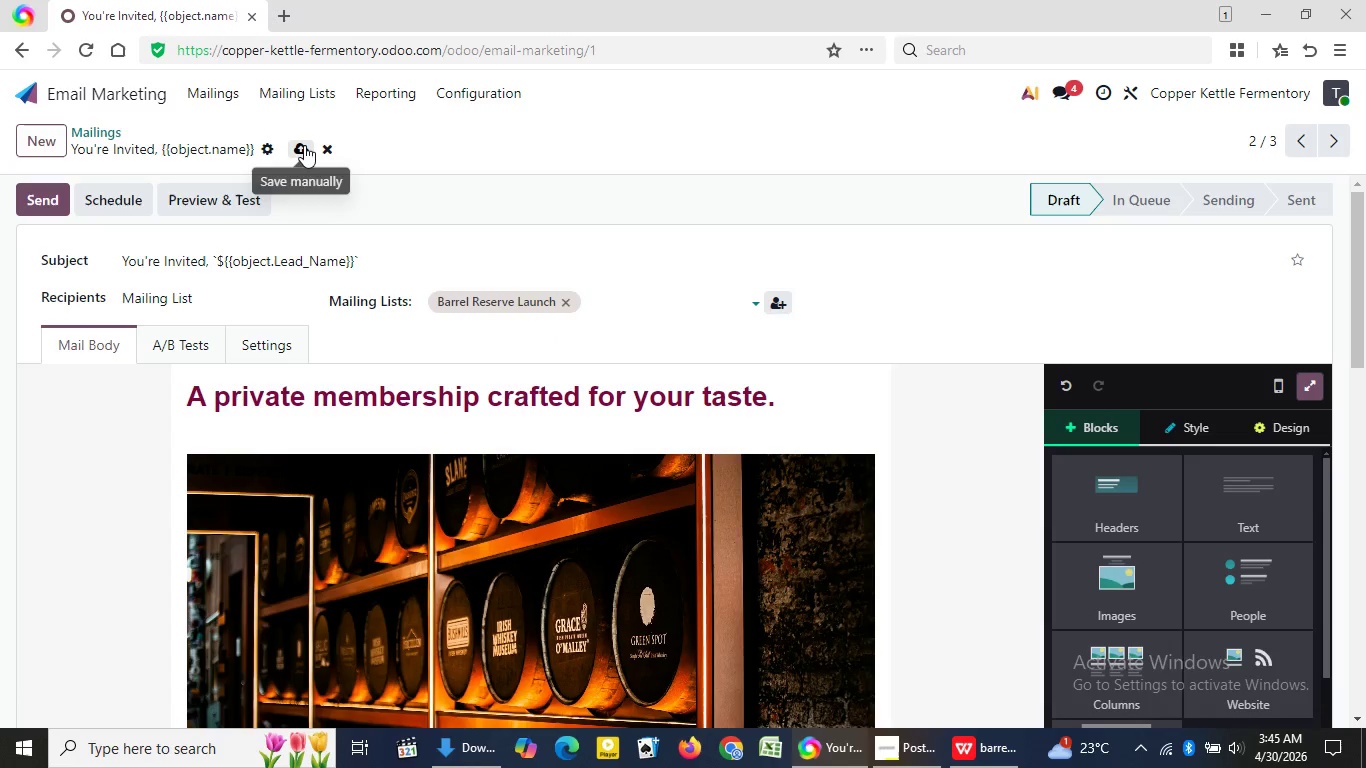 
left_click([304, 145])
 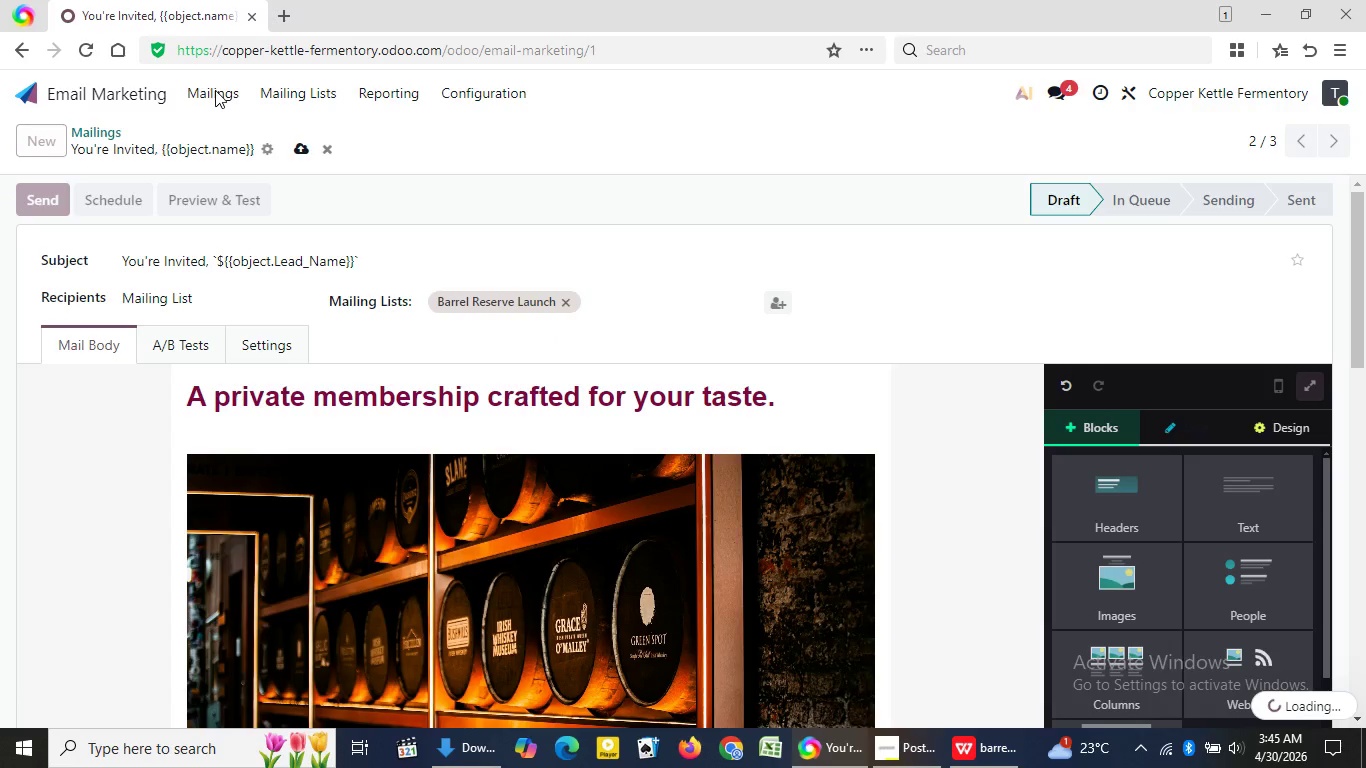 
left_click([215, 90])
 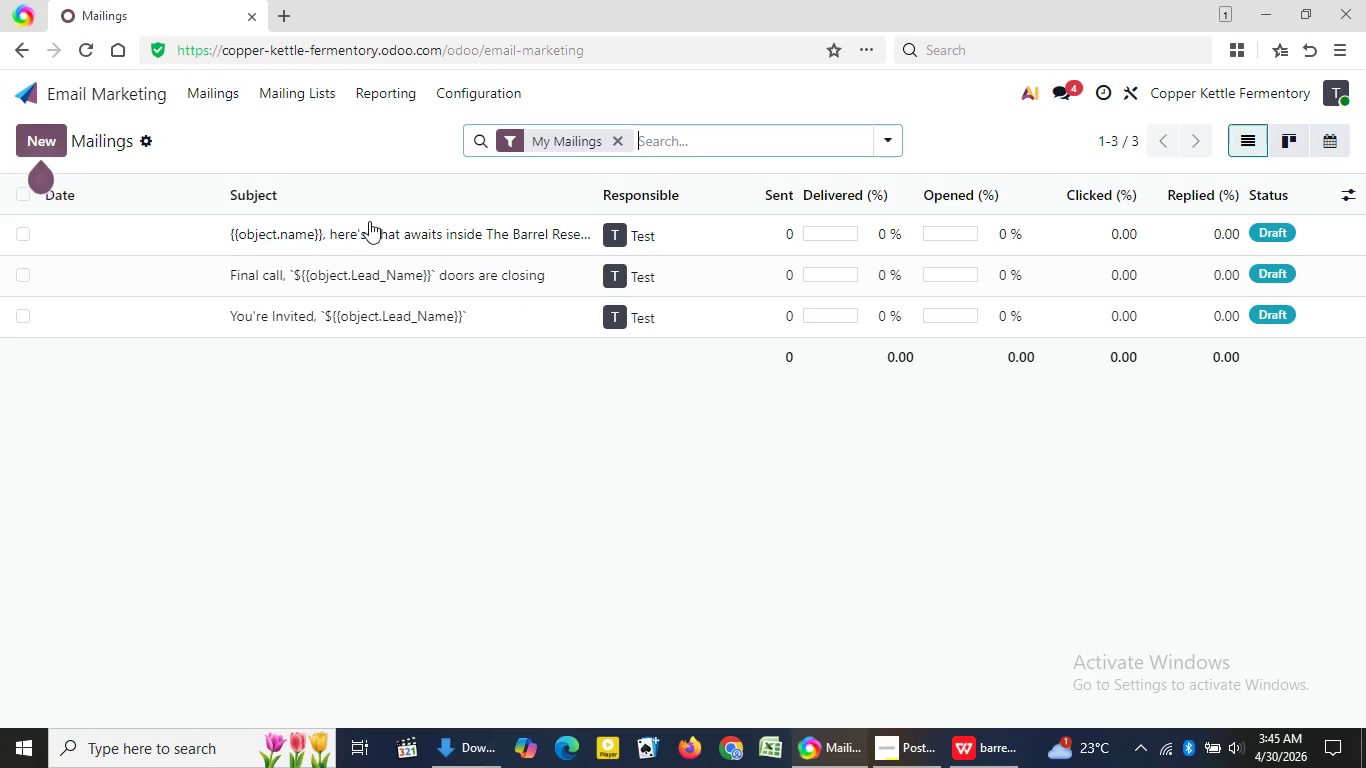 
left_click([375, 225])
 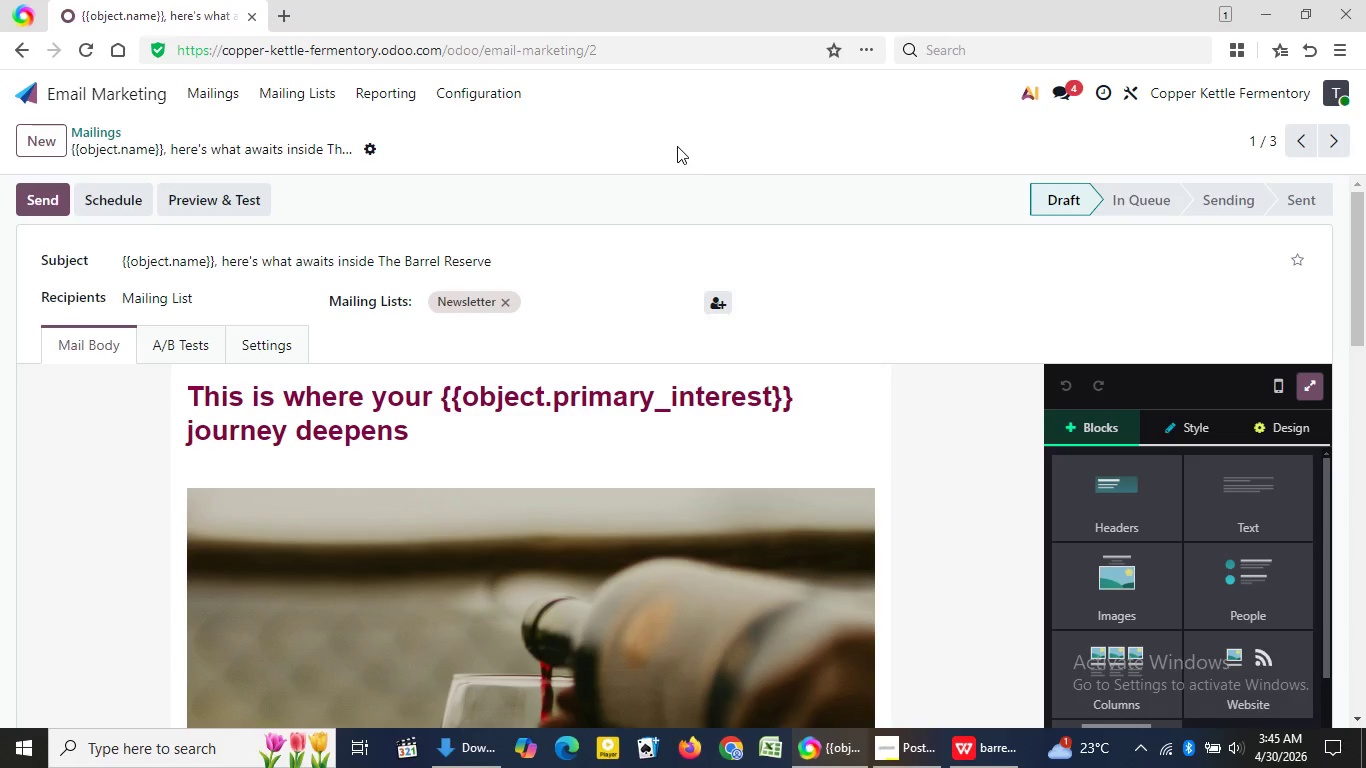 
wait(13.06)
 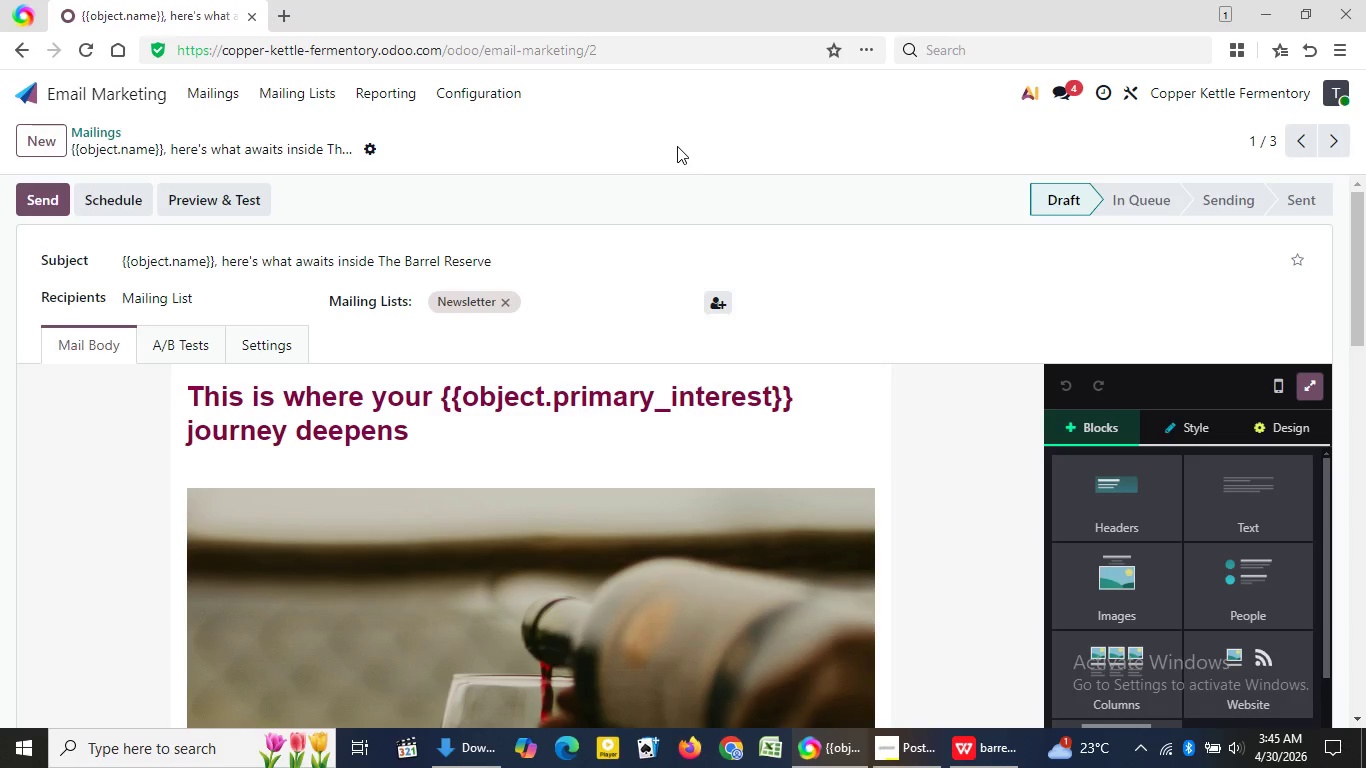 
left_click([123, 262])
 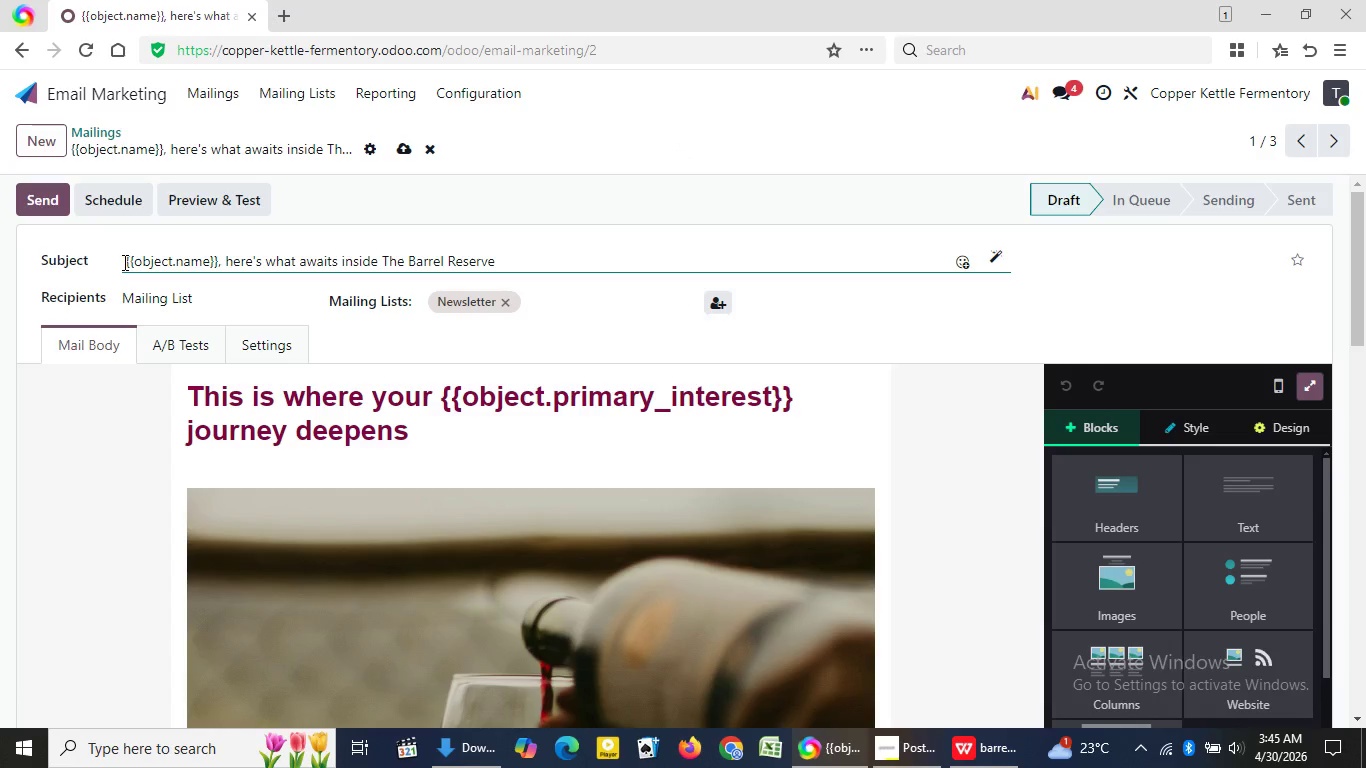 
key(Backquote)
 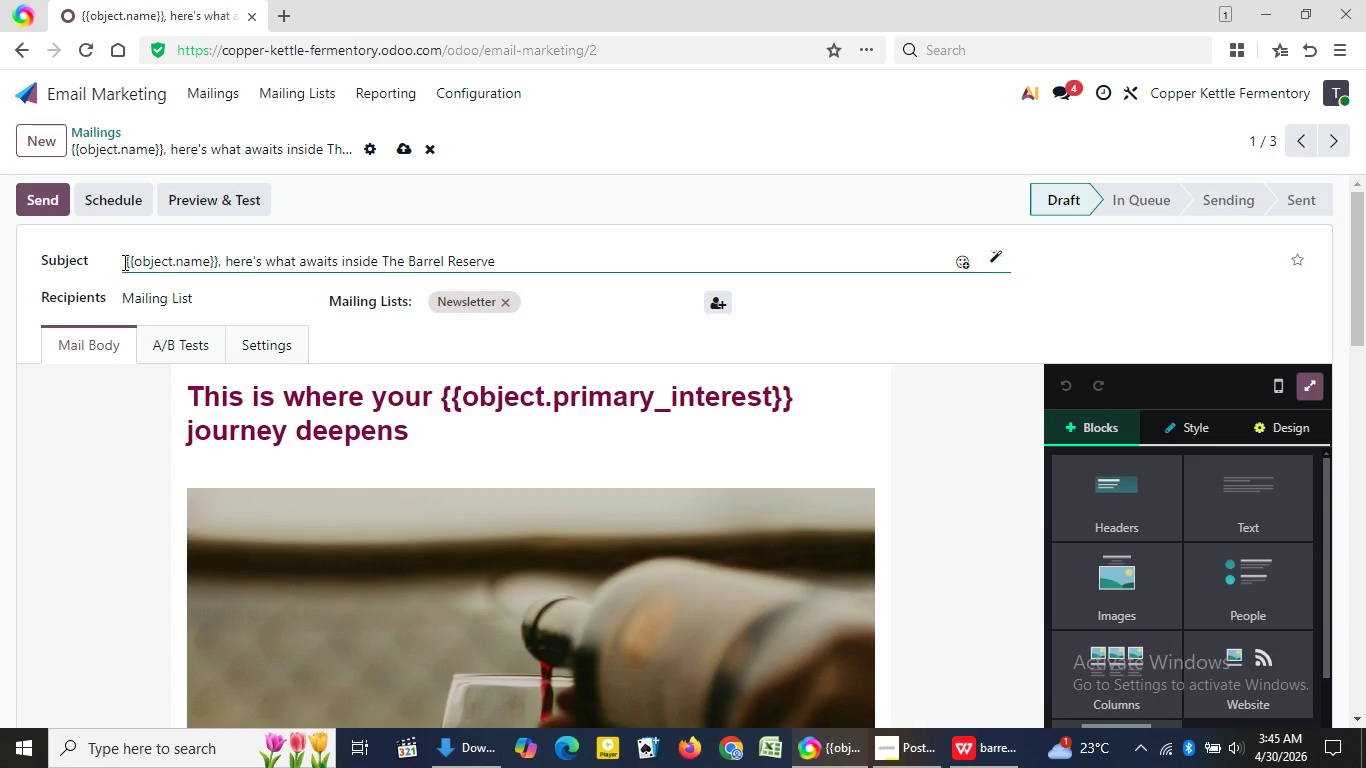 
key(Shift+4)
 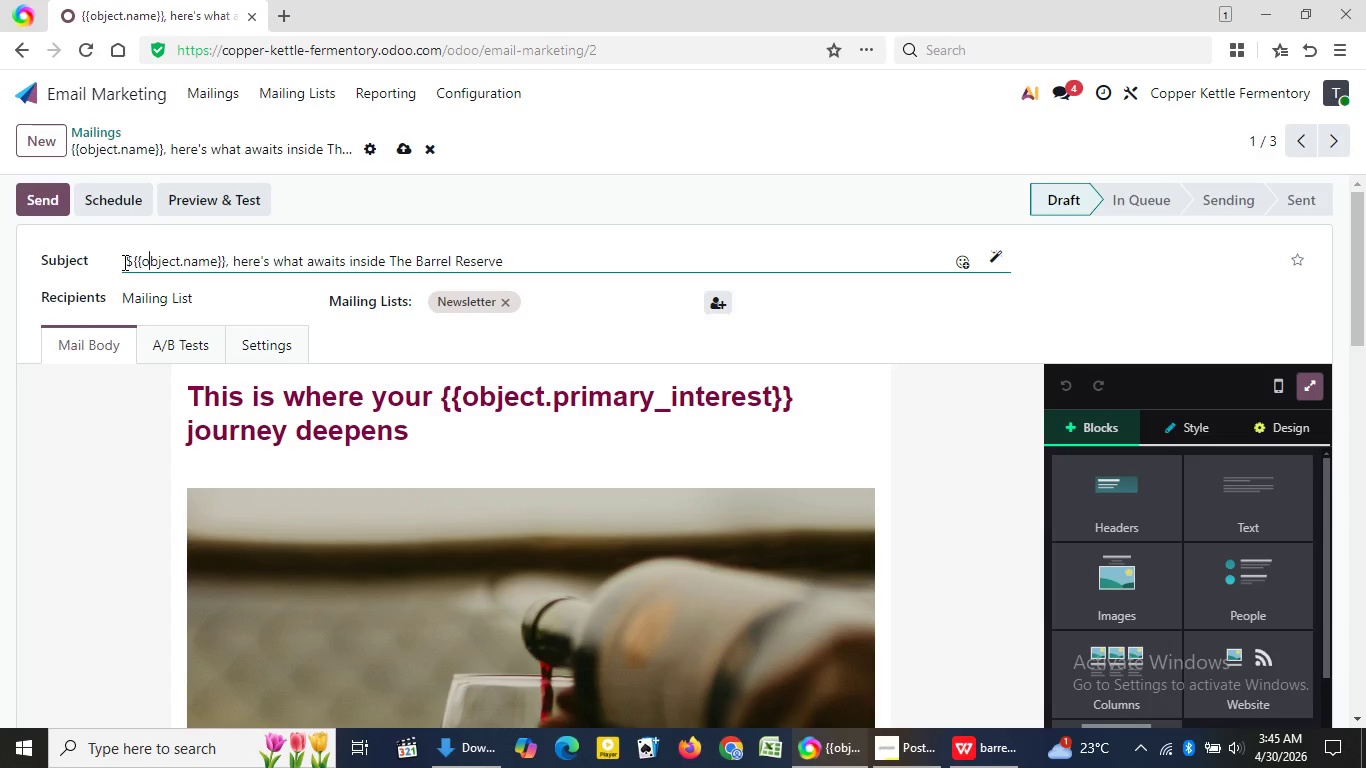 
key(ArrowRight)
 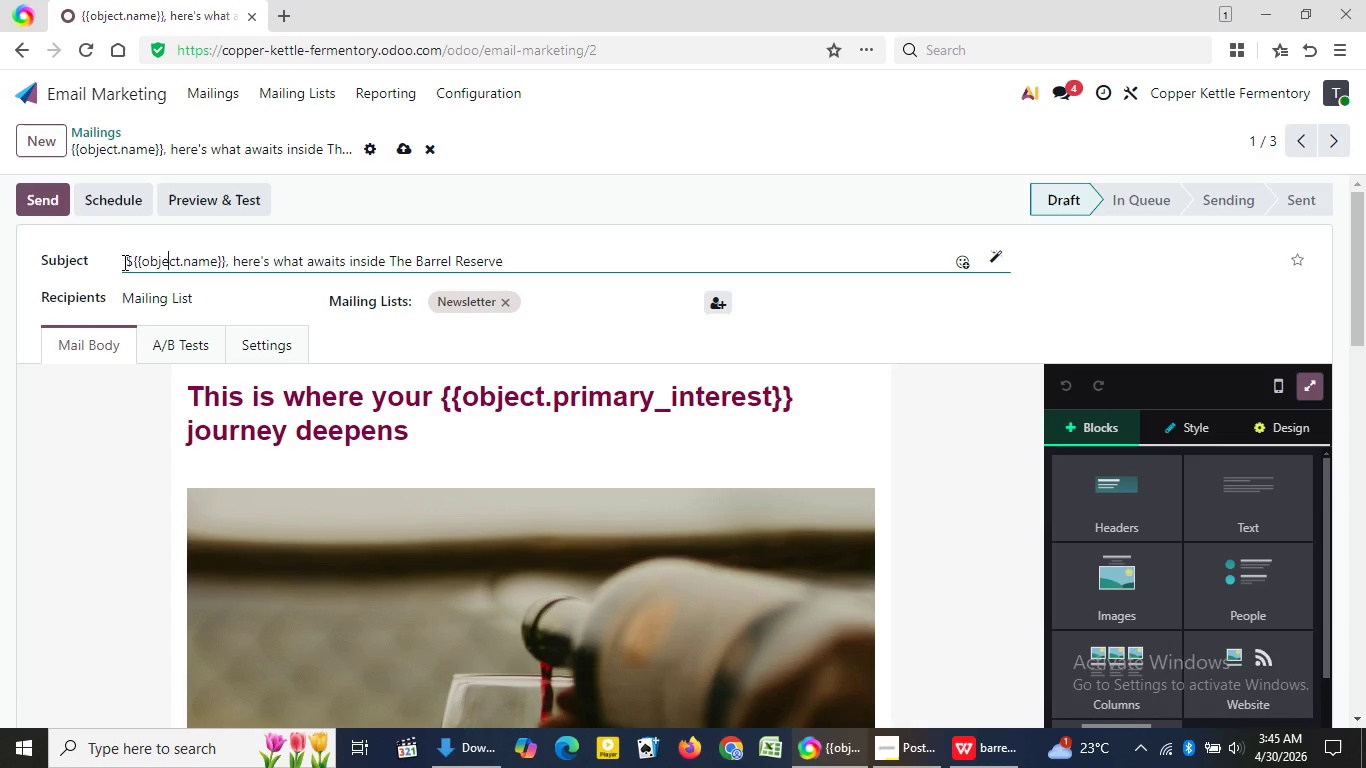 
key(ArrowRight)
 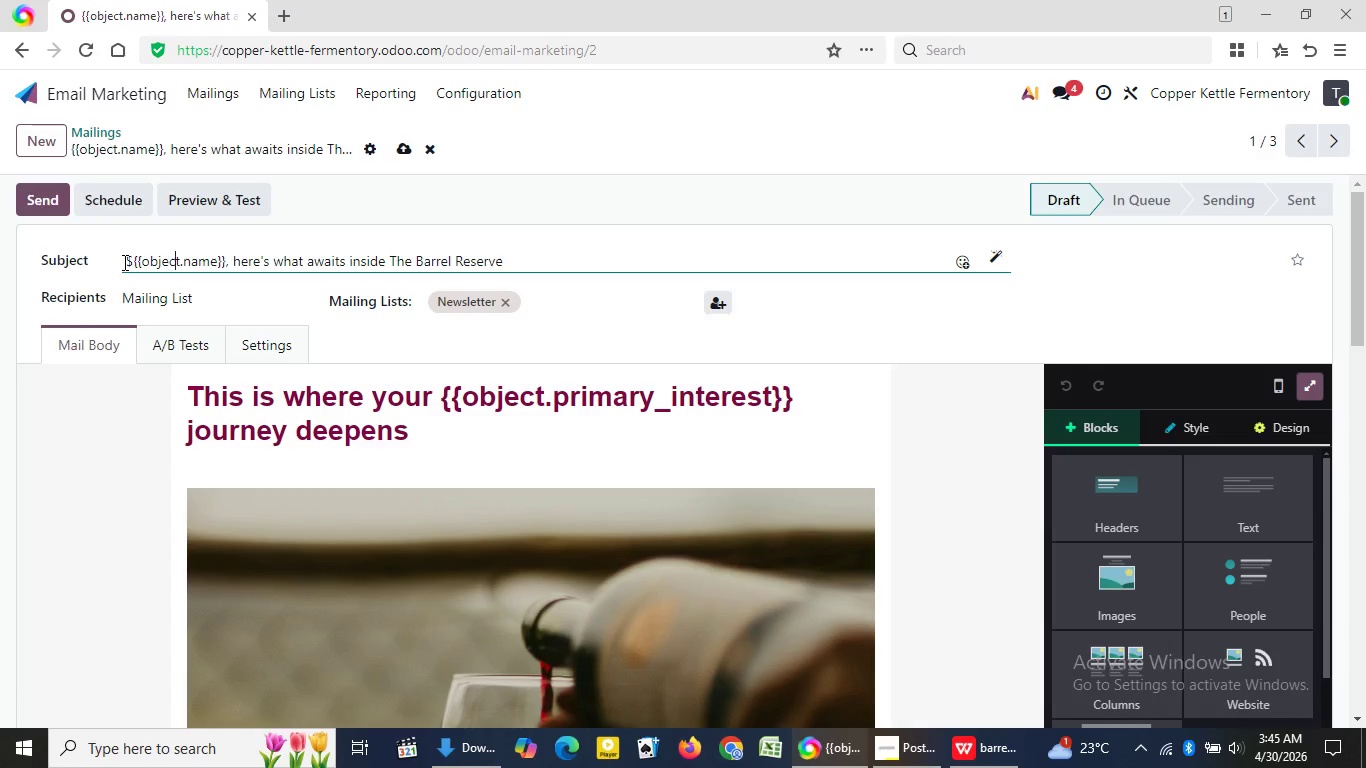 
key(ArrowRight)
 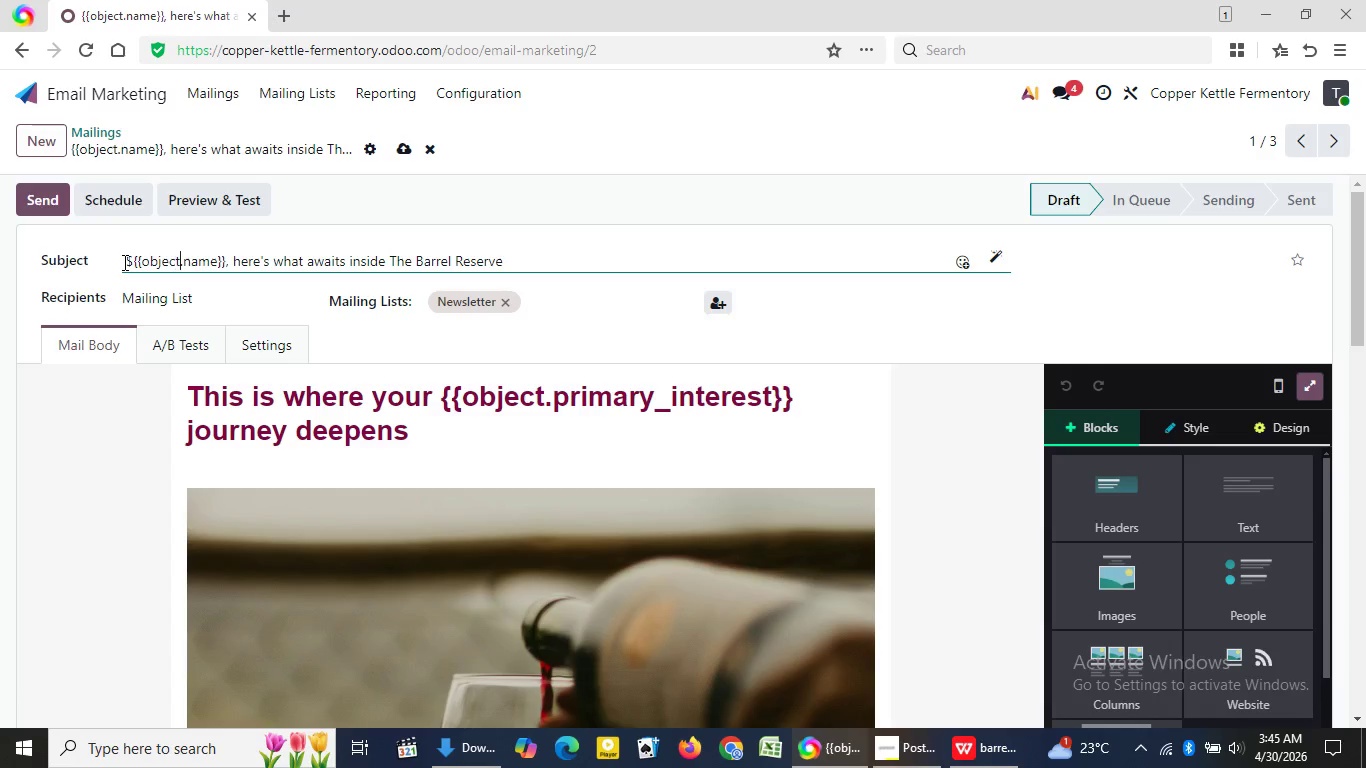 
key(ArrowRight)
 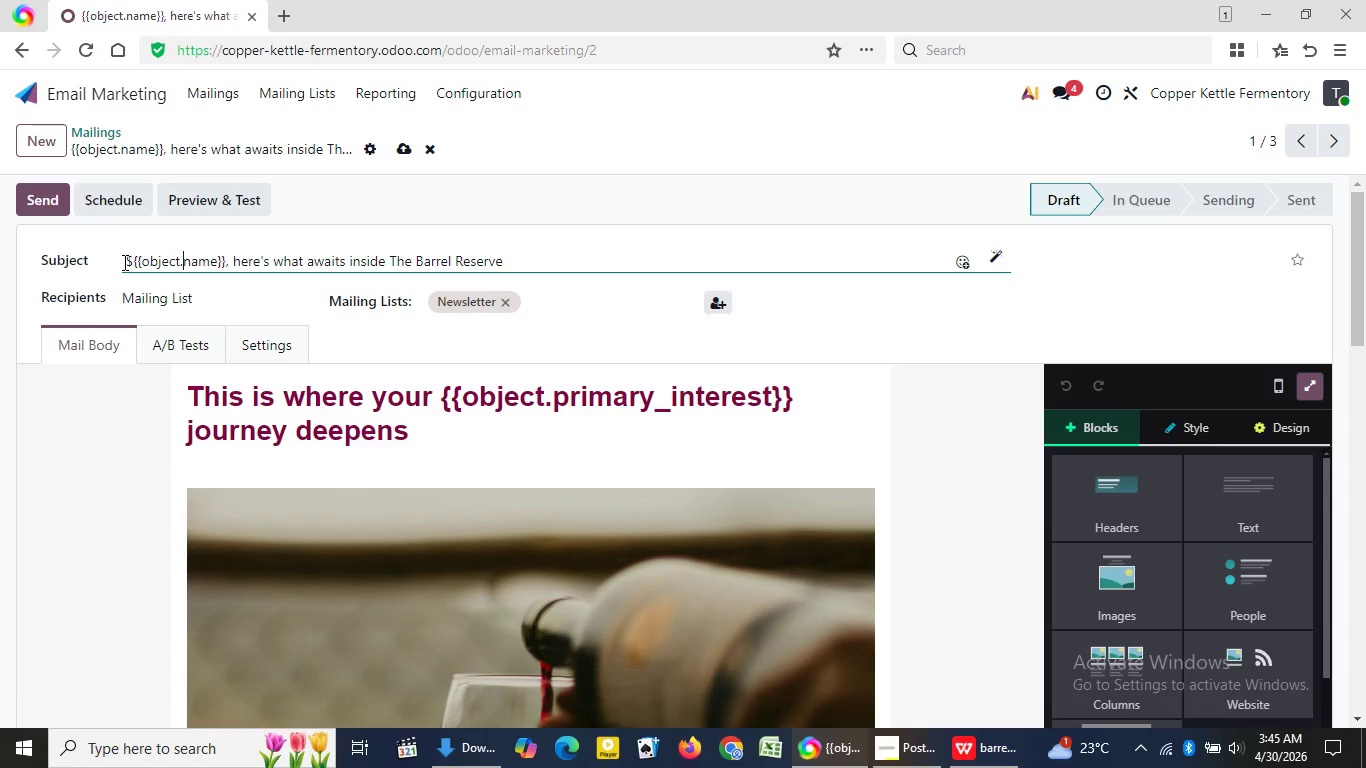 
key(ArrowRight)
 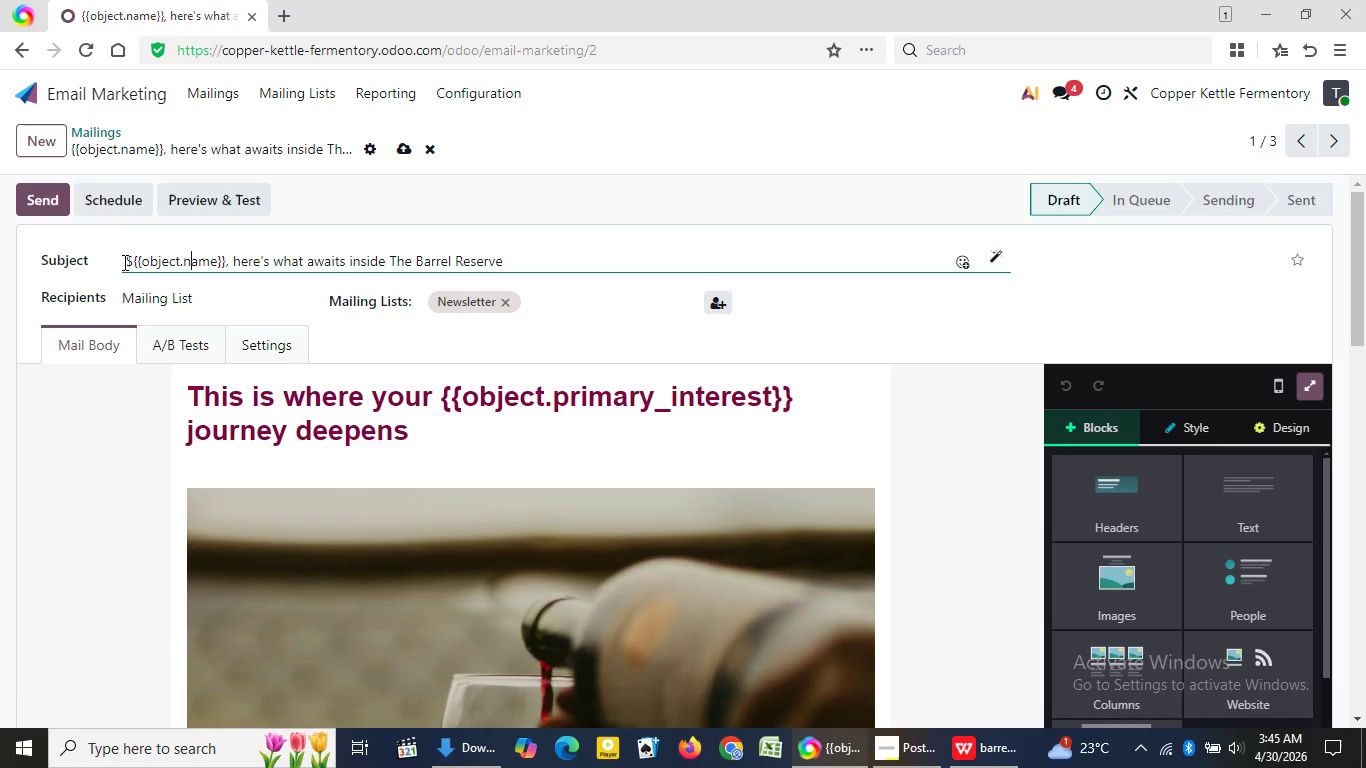 
key(ArrowRight)
 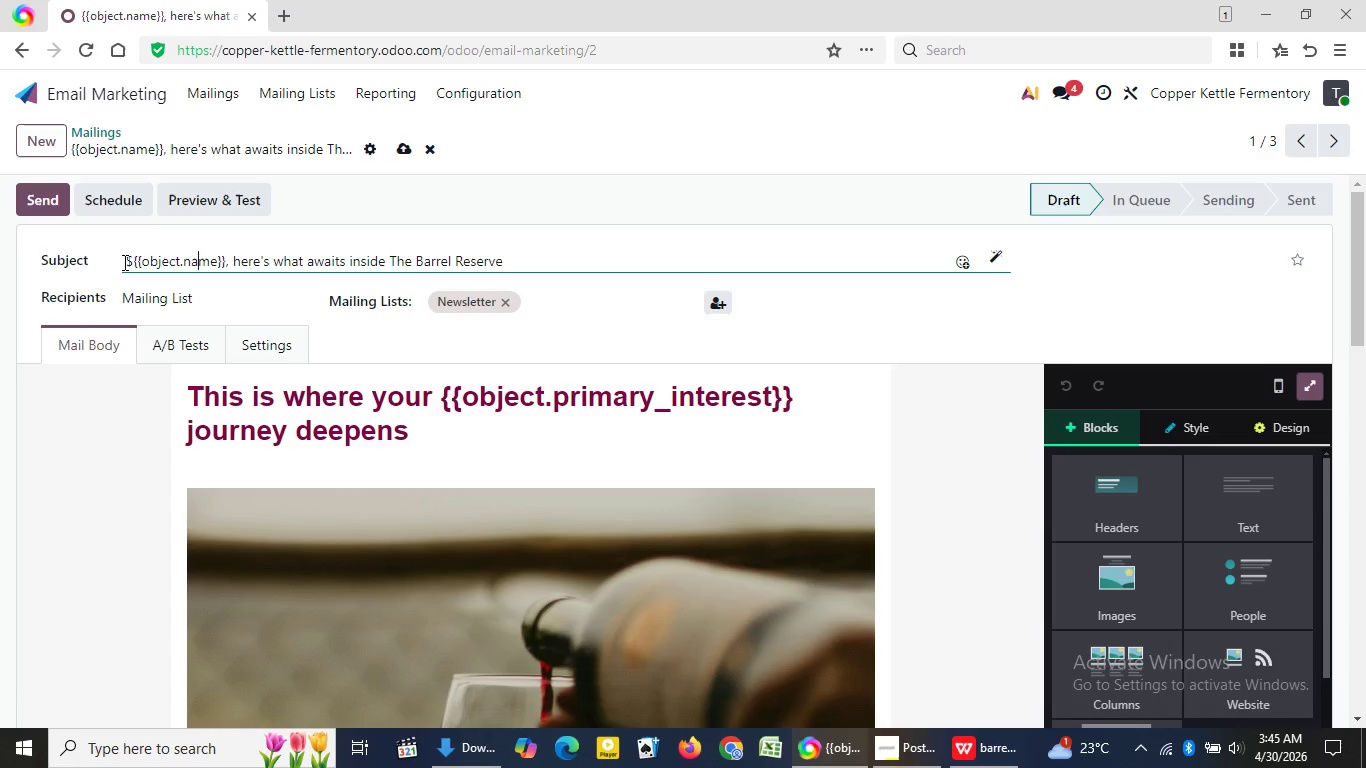 
key(ArrowRight)
 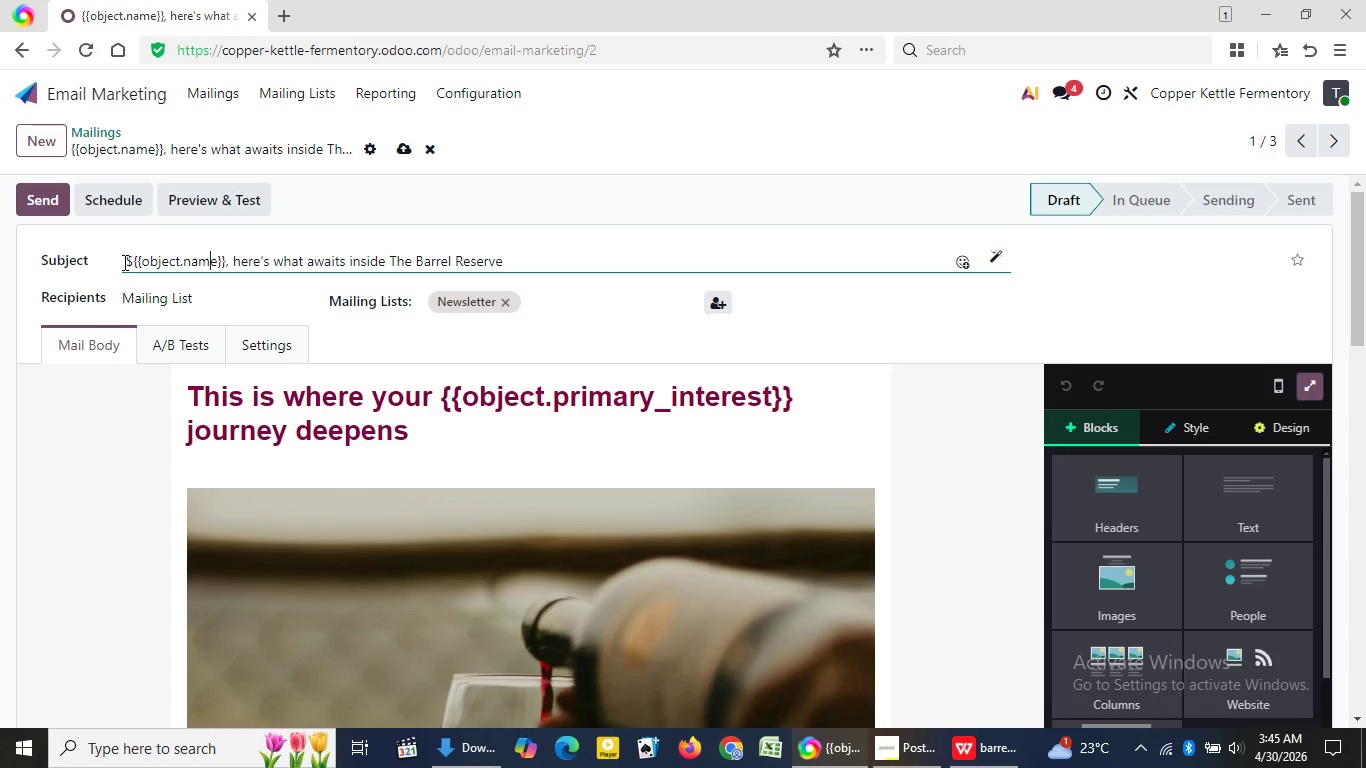 
key(ArrowRight)
 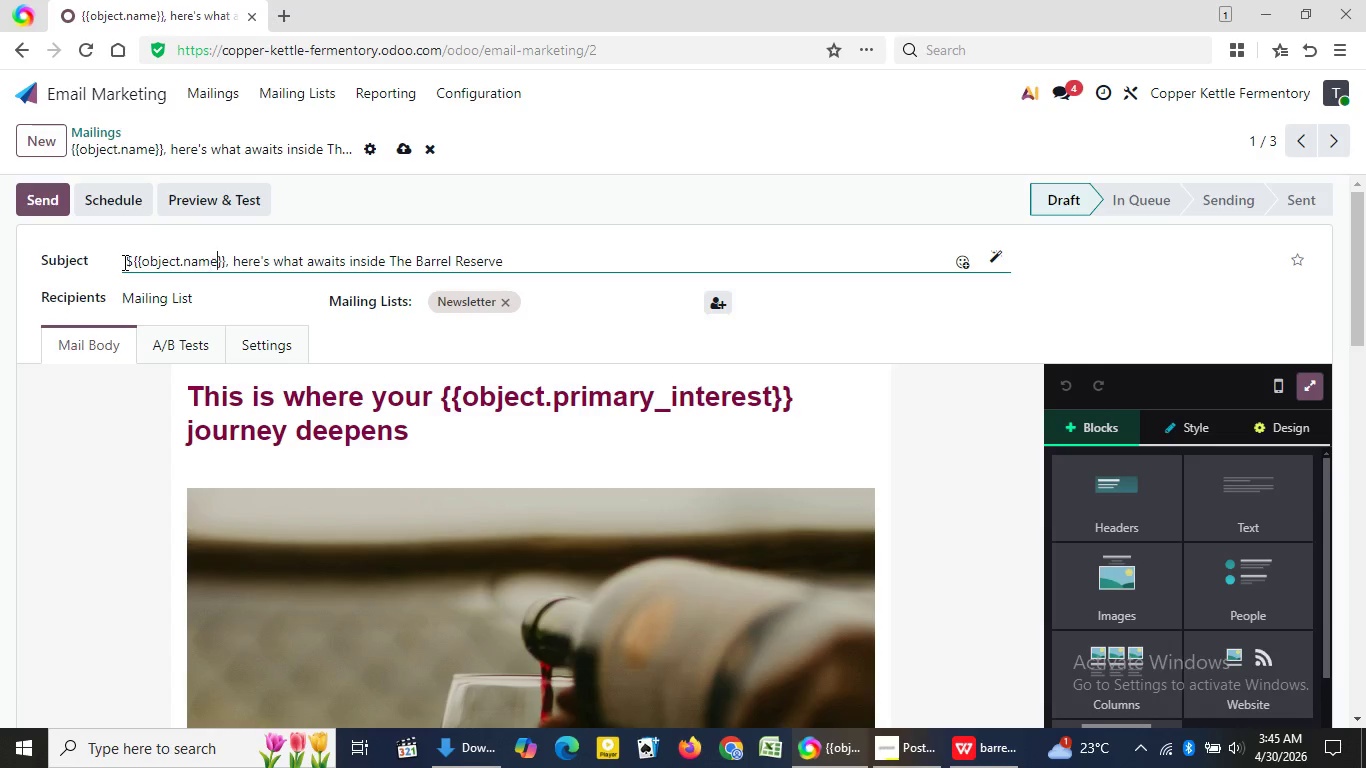 
key(ArrowRight)
 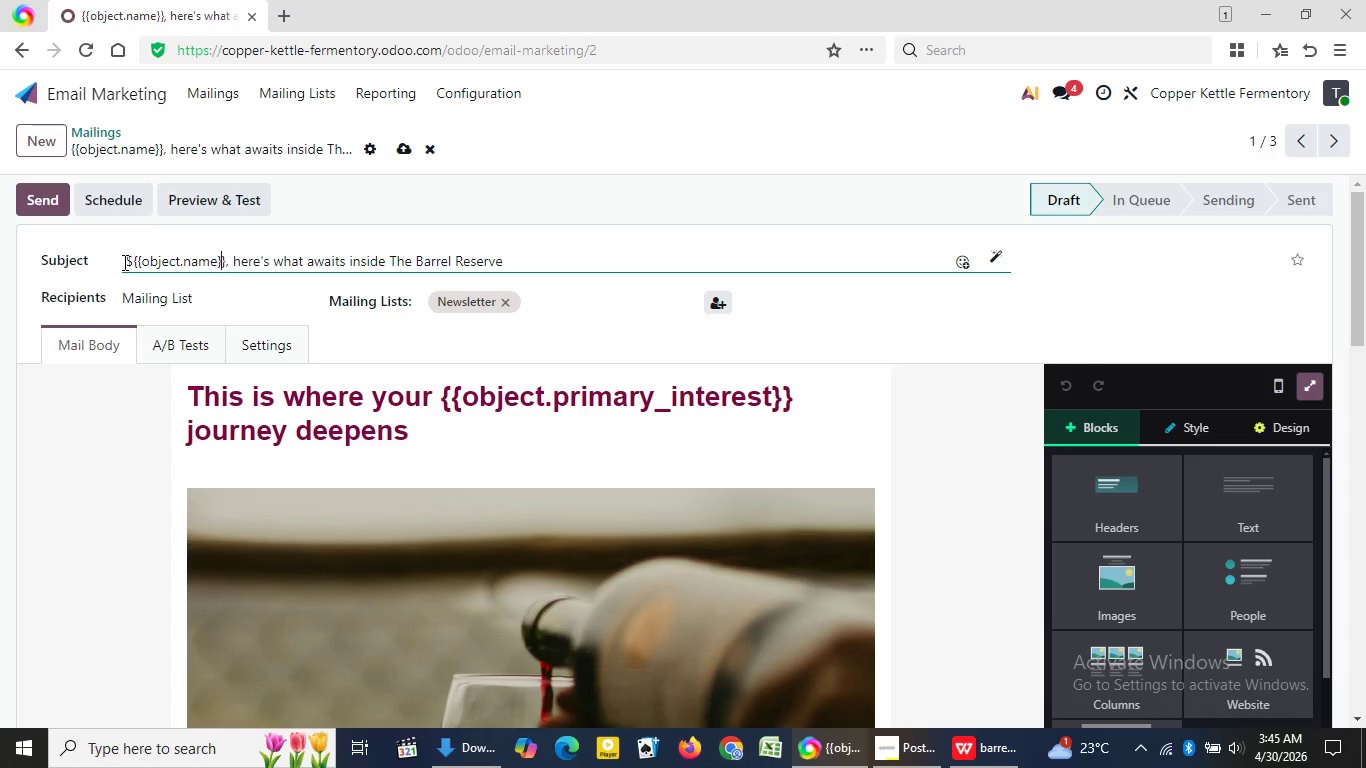 
key(ArrowRight)
 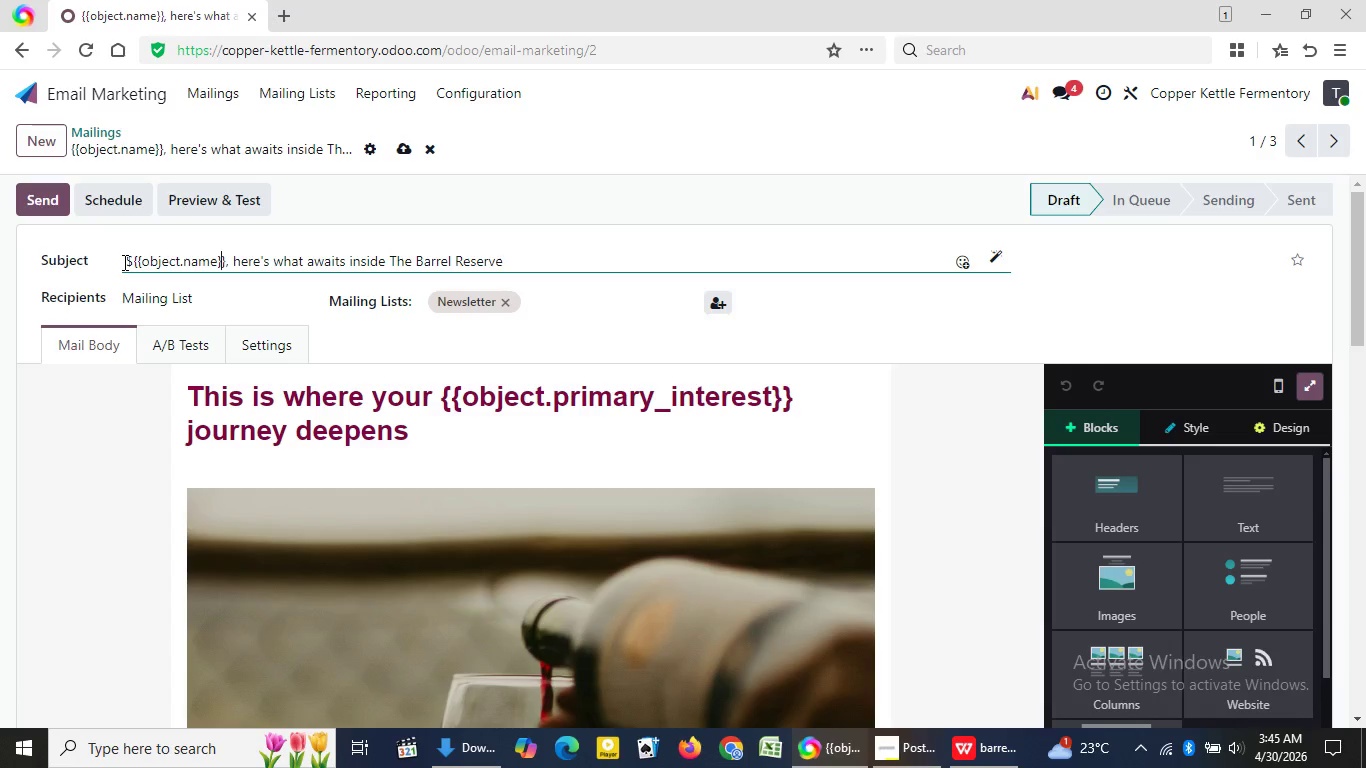 
key(ArrowRight)
 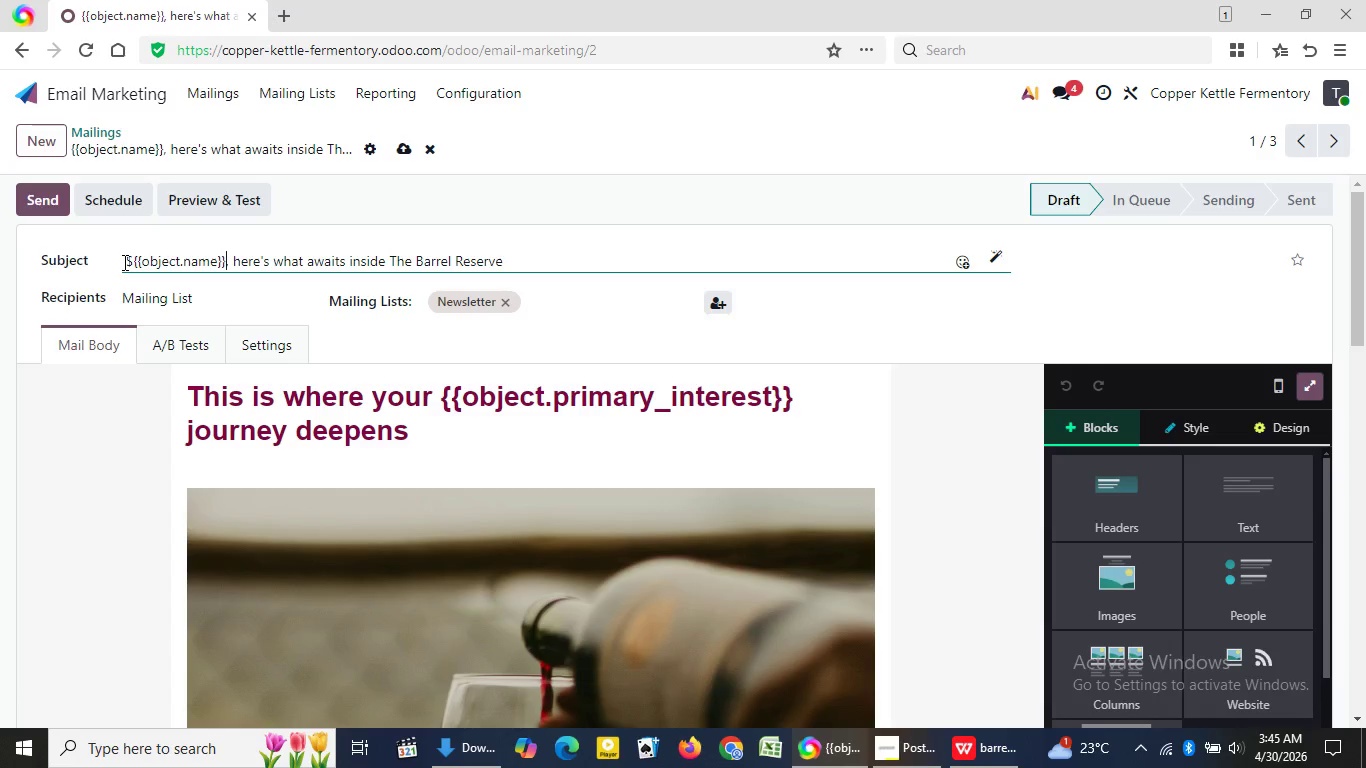 
key(ArrowRight)
 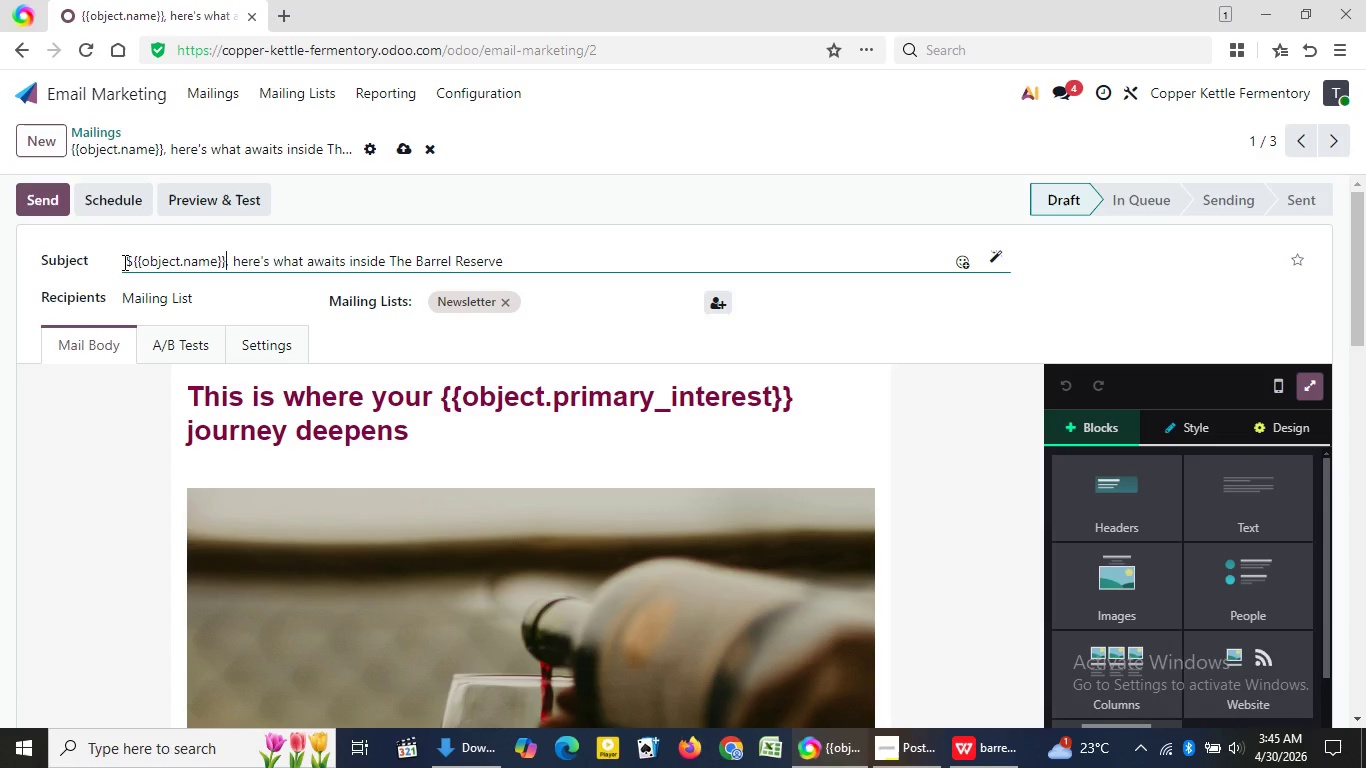 
key(ArrowRight)
 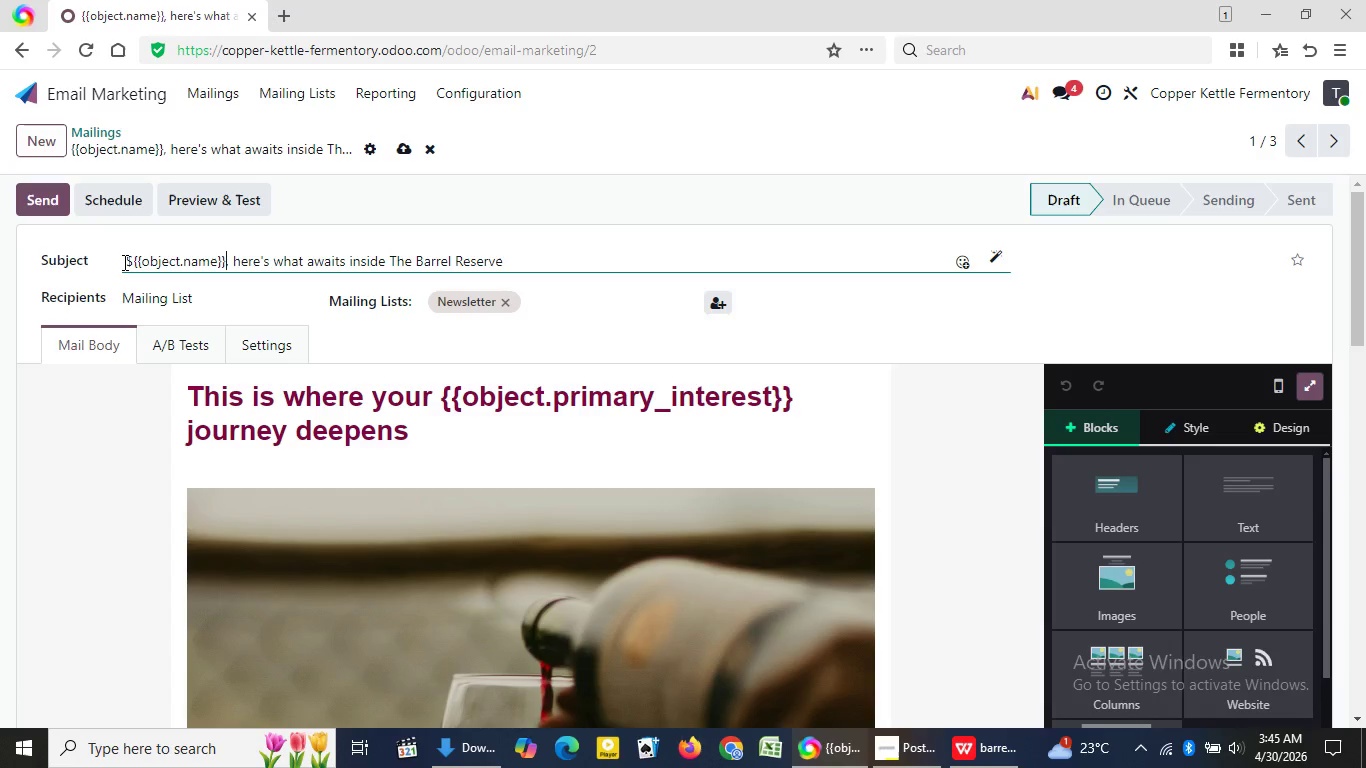 
key(ArrowRight)
 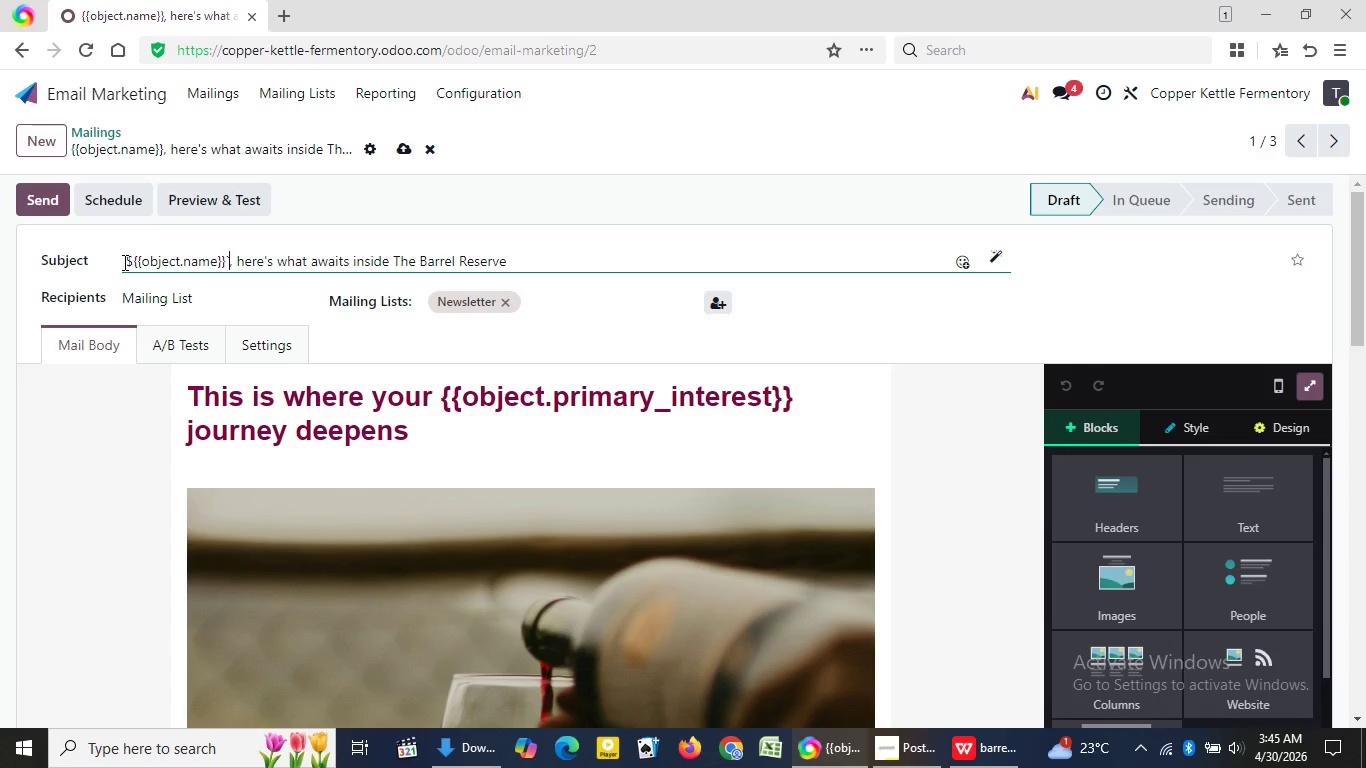 
key(ArrowRight)
 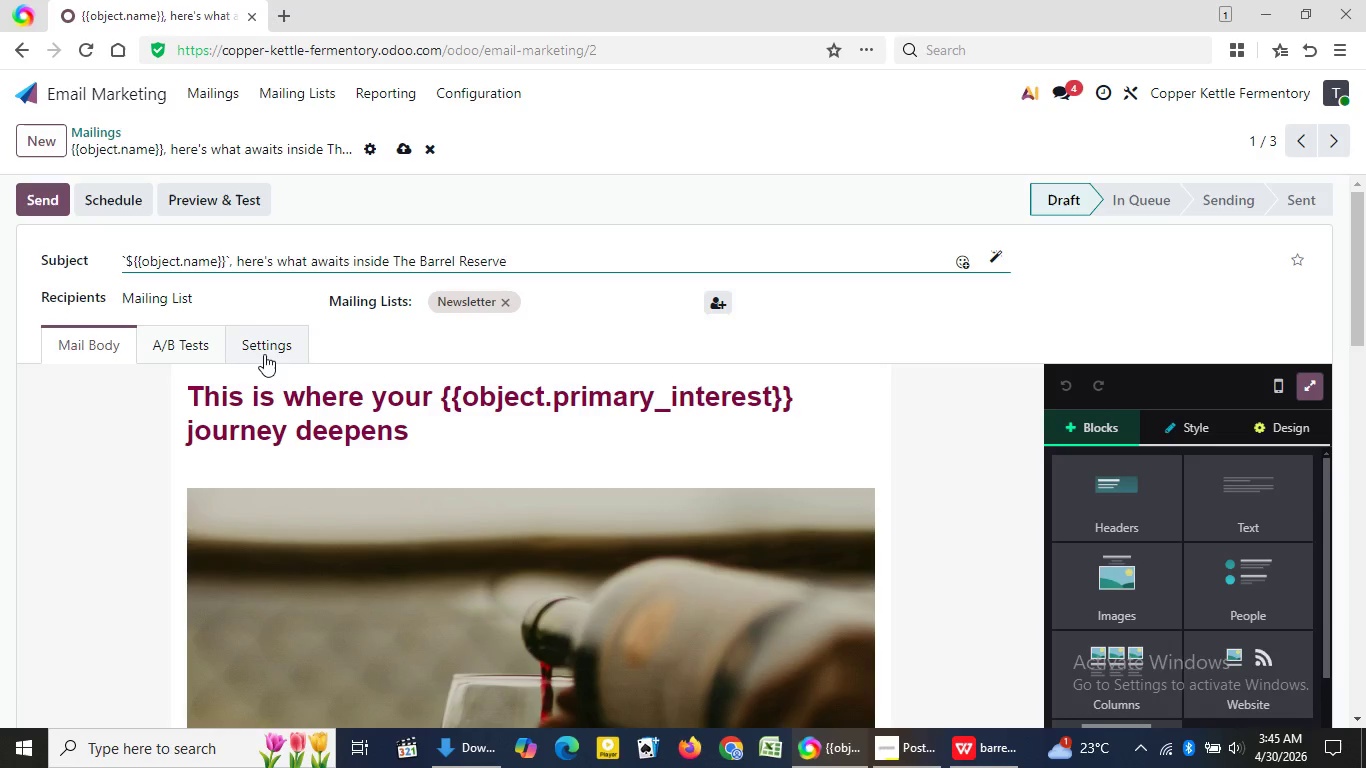 
key(Backquote)
 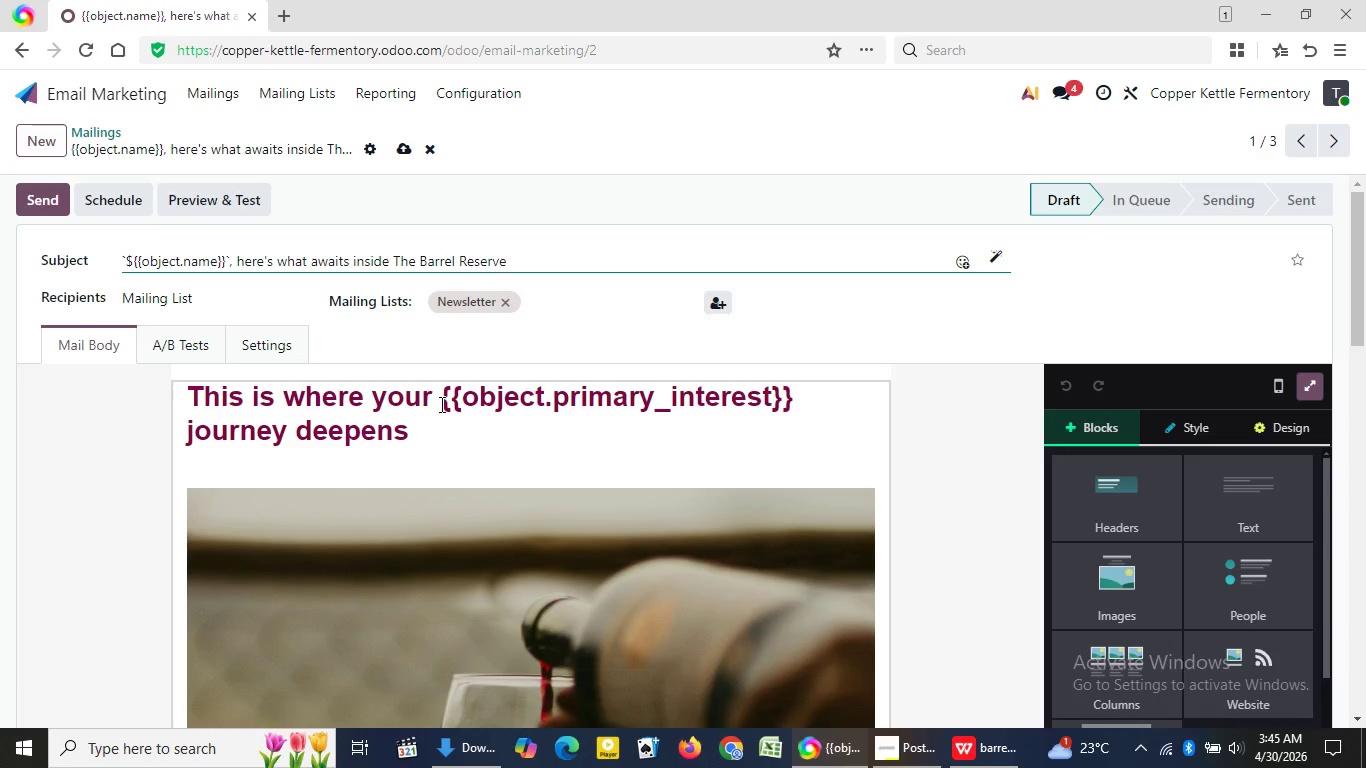 
left_click([440, 404])
 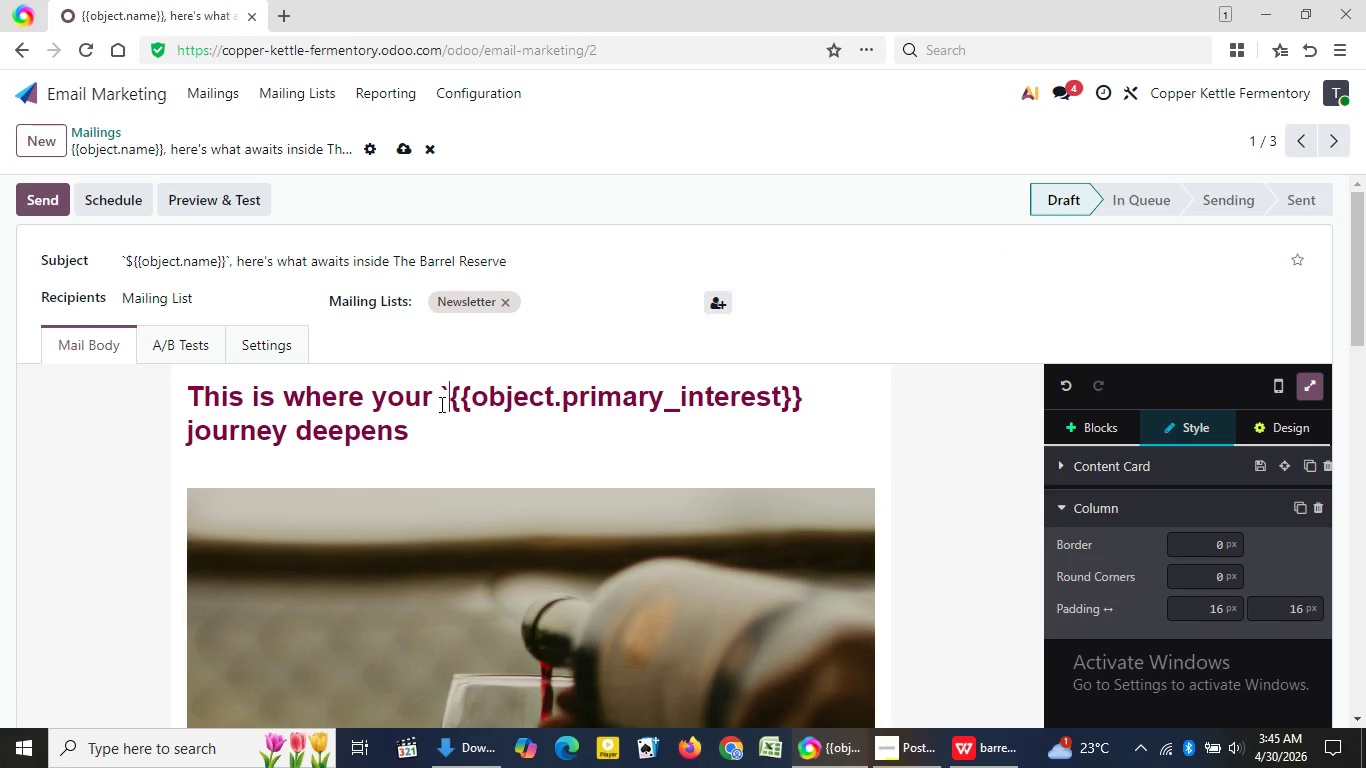 
key(Backquote)
 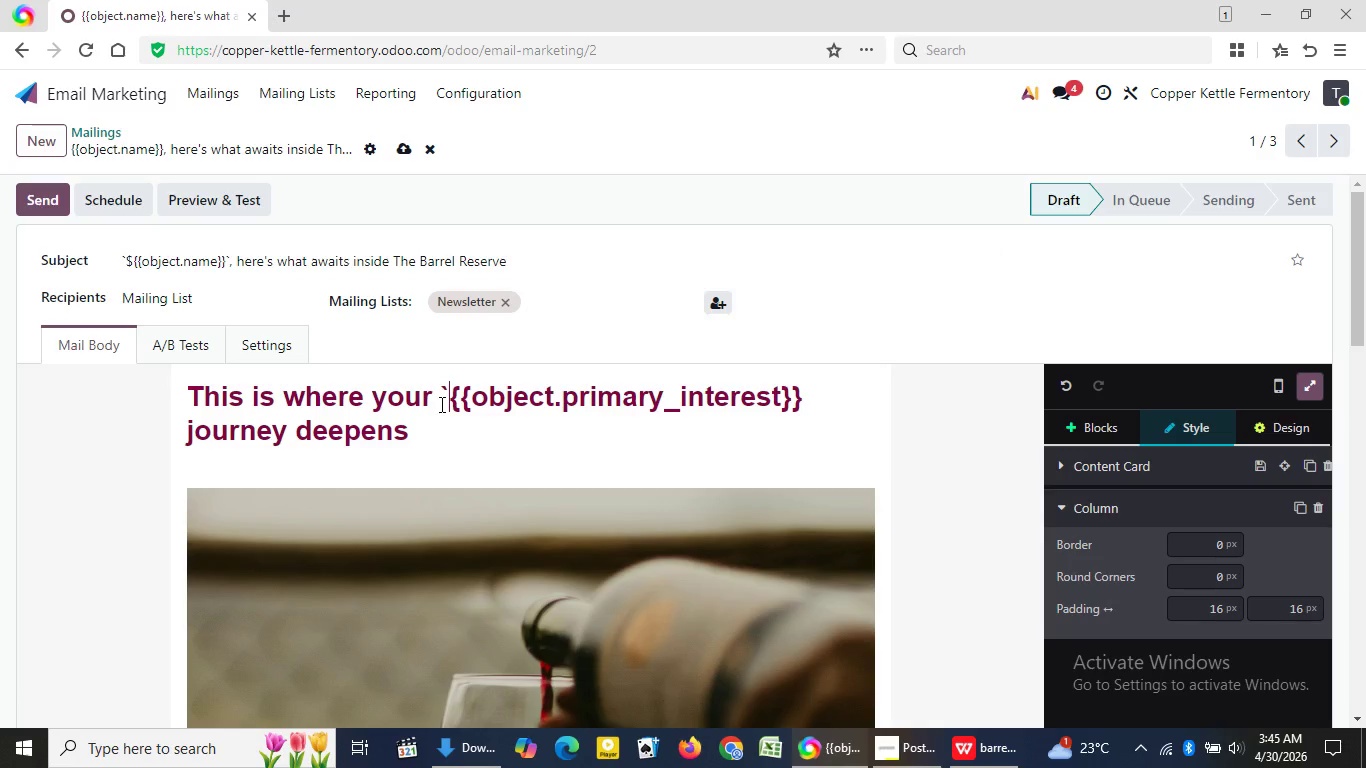 
hold_key(key=ShiftLeft, duration=1.51)
 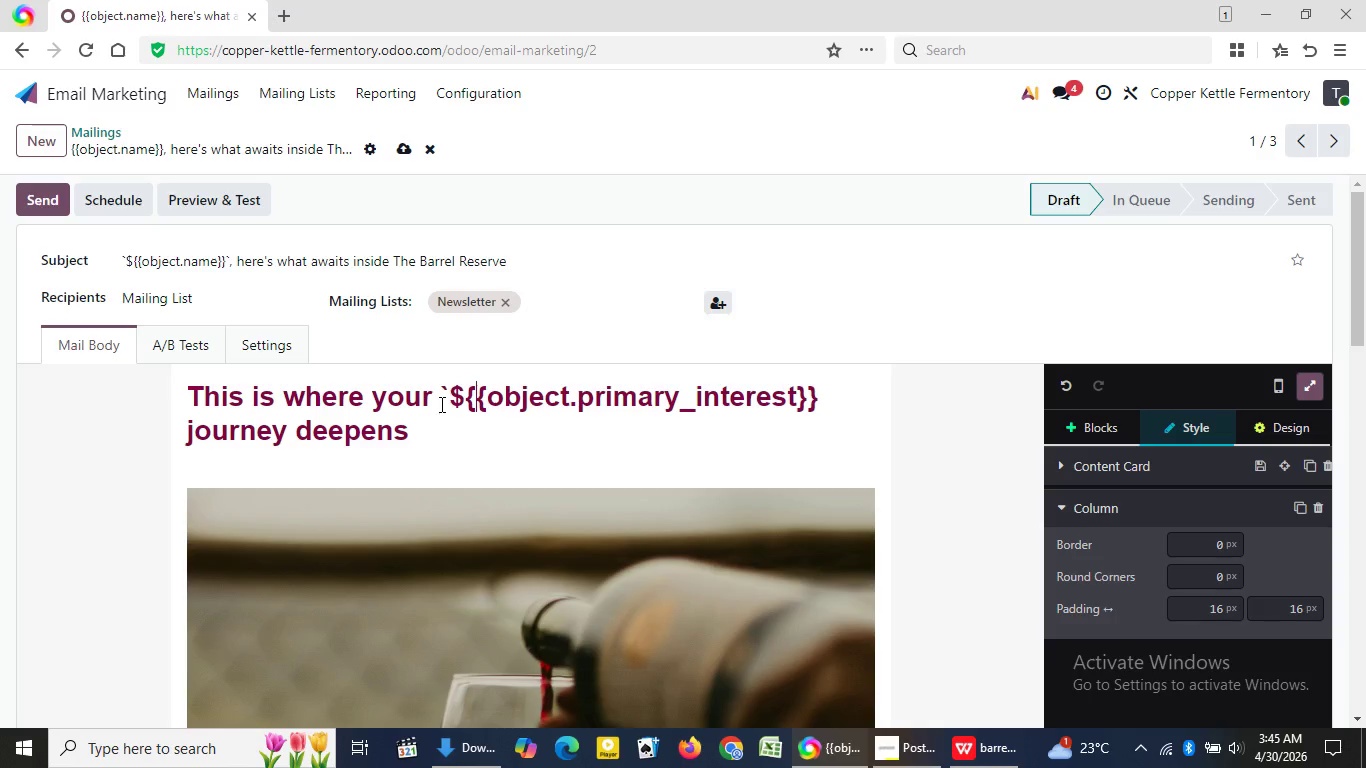 
key(Shift+4)
 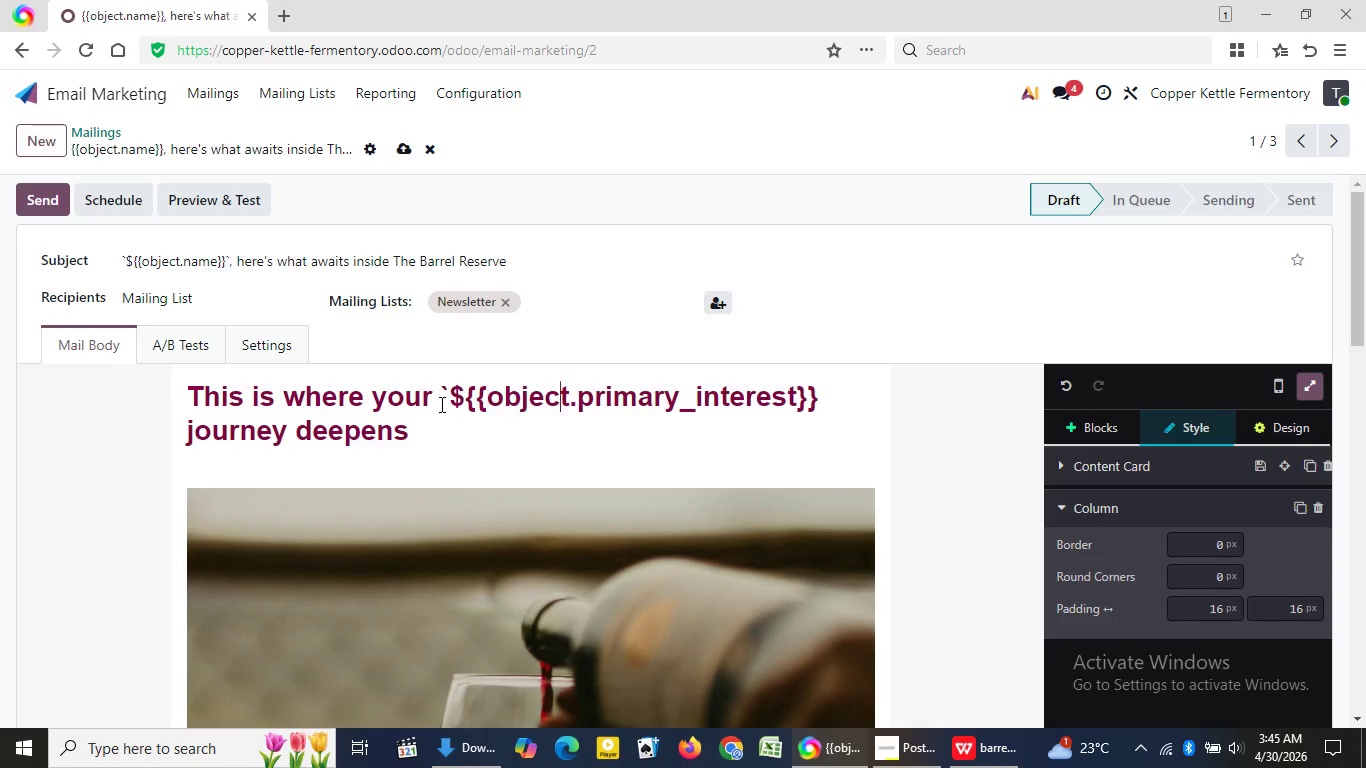 
hold_key(key=ArrowRight, duration=1.11)
 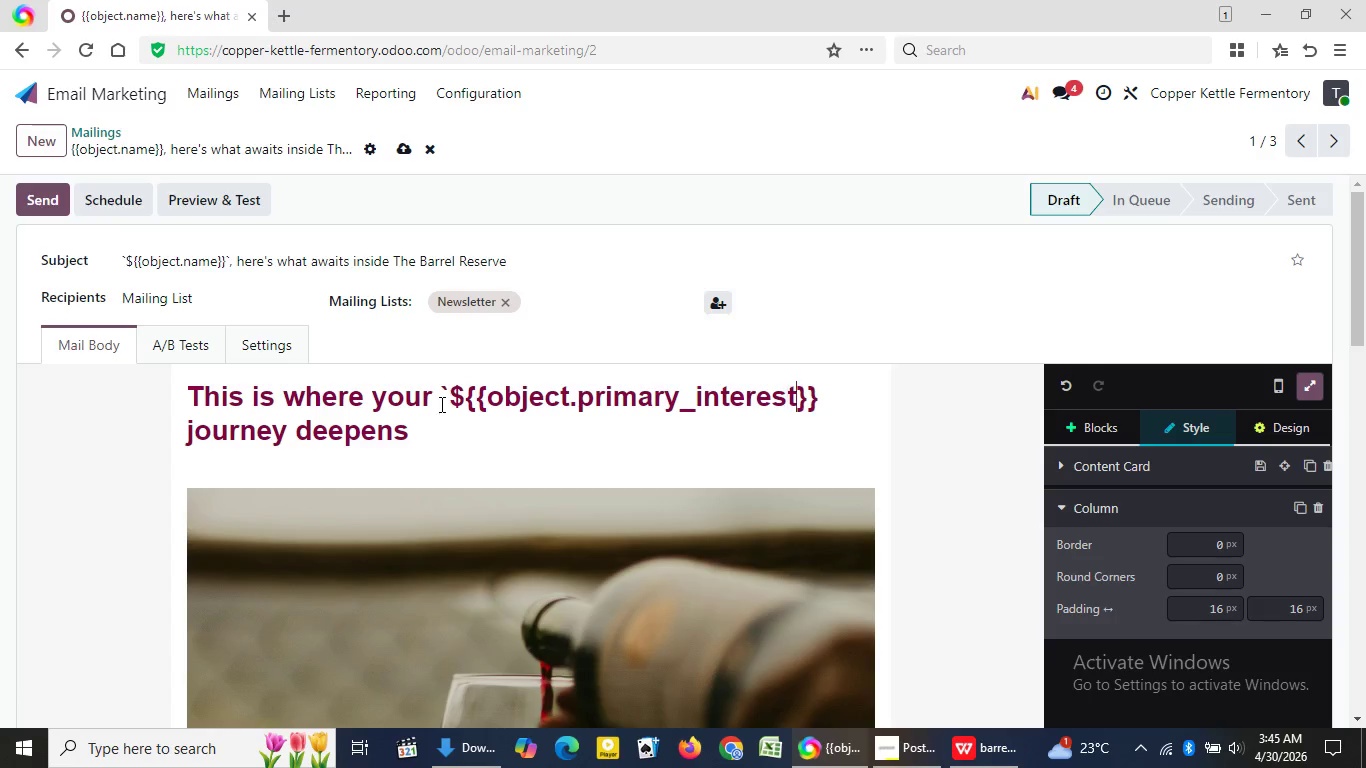 
key(ArrowRight)
 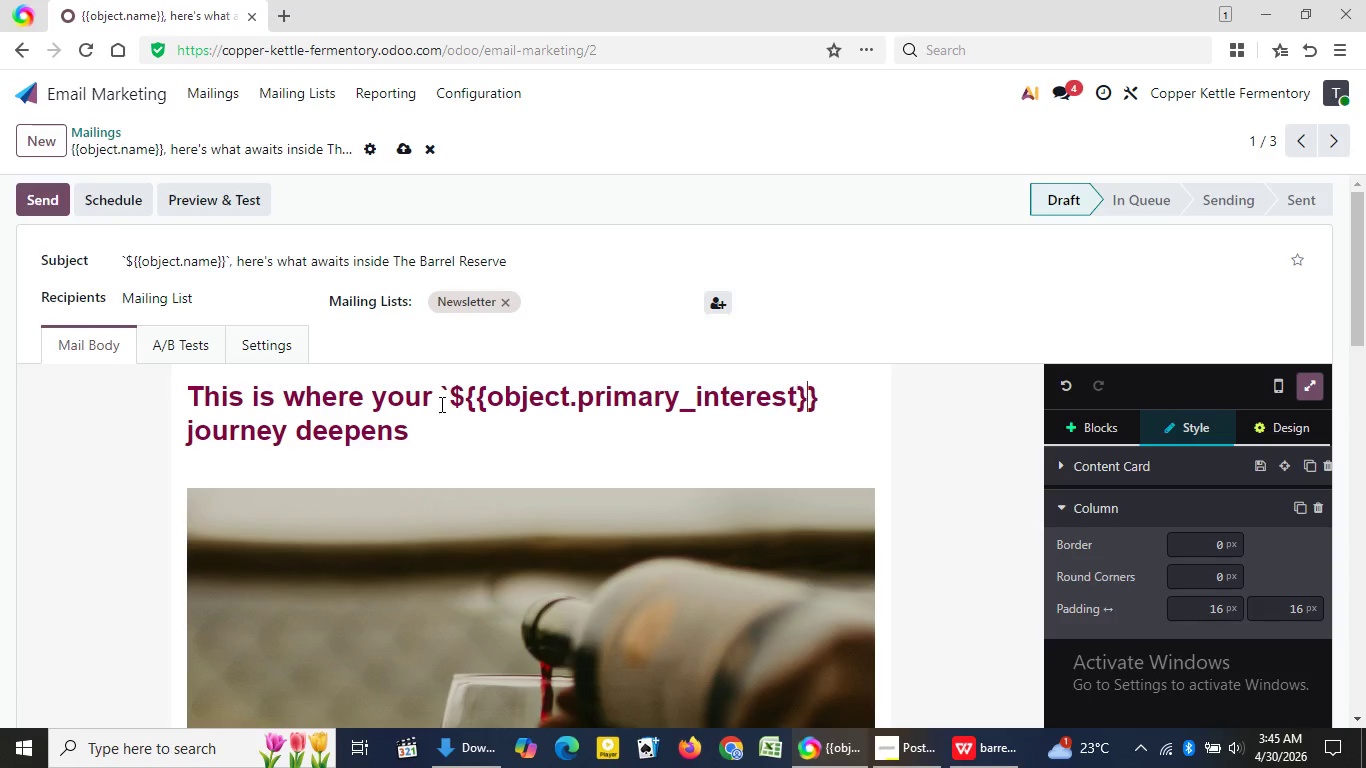 
key(ArrowRight)
 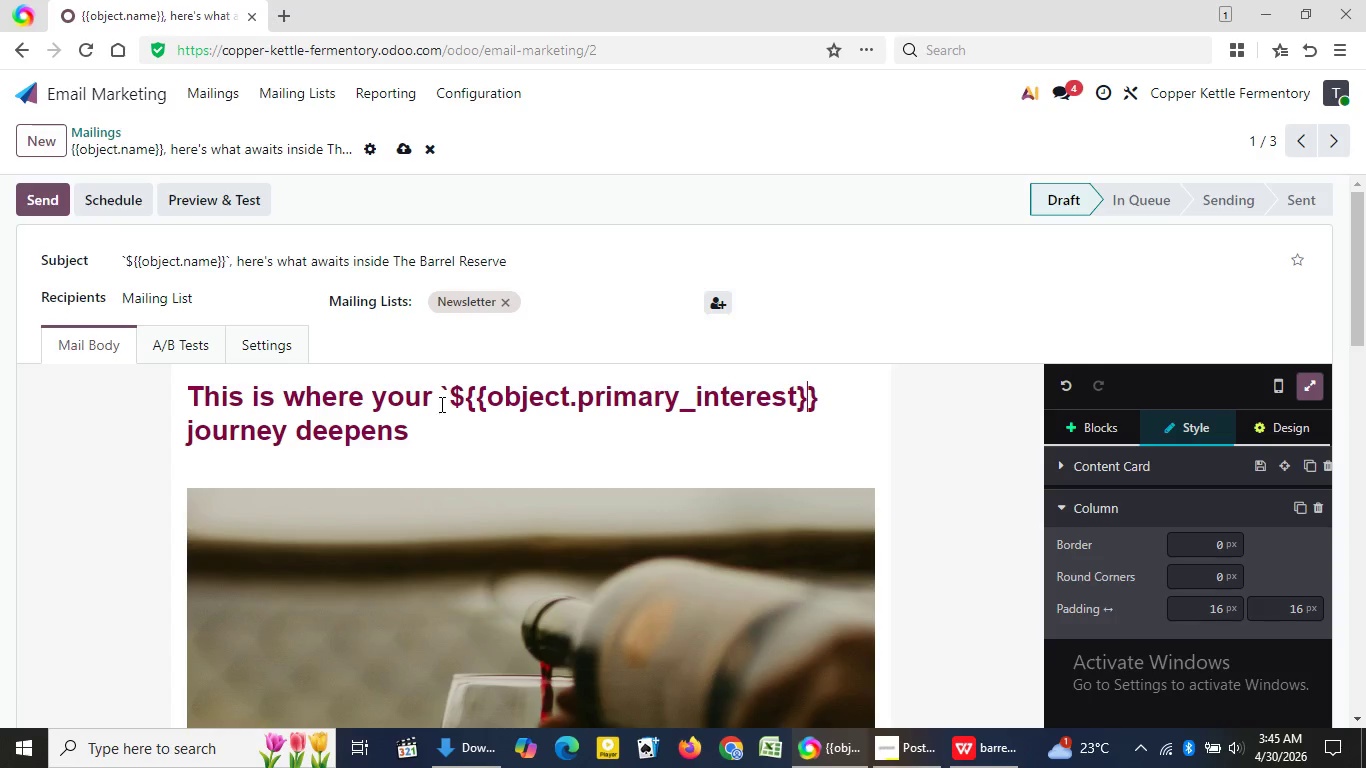 
key(ArrowRight)
 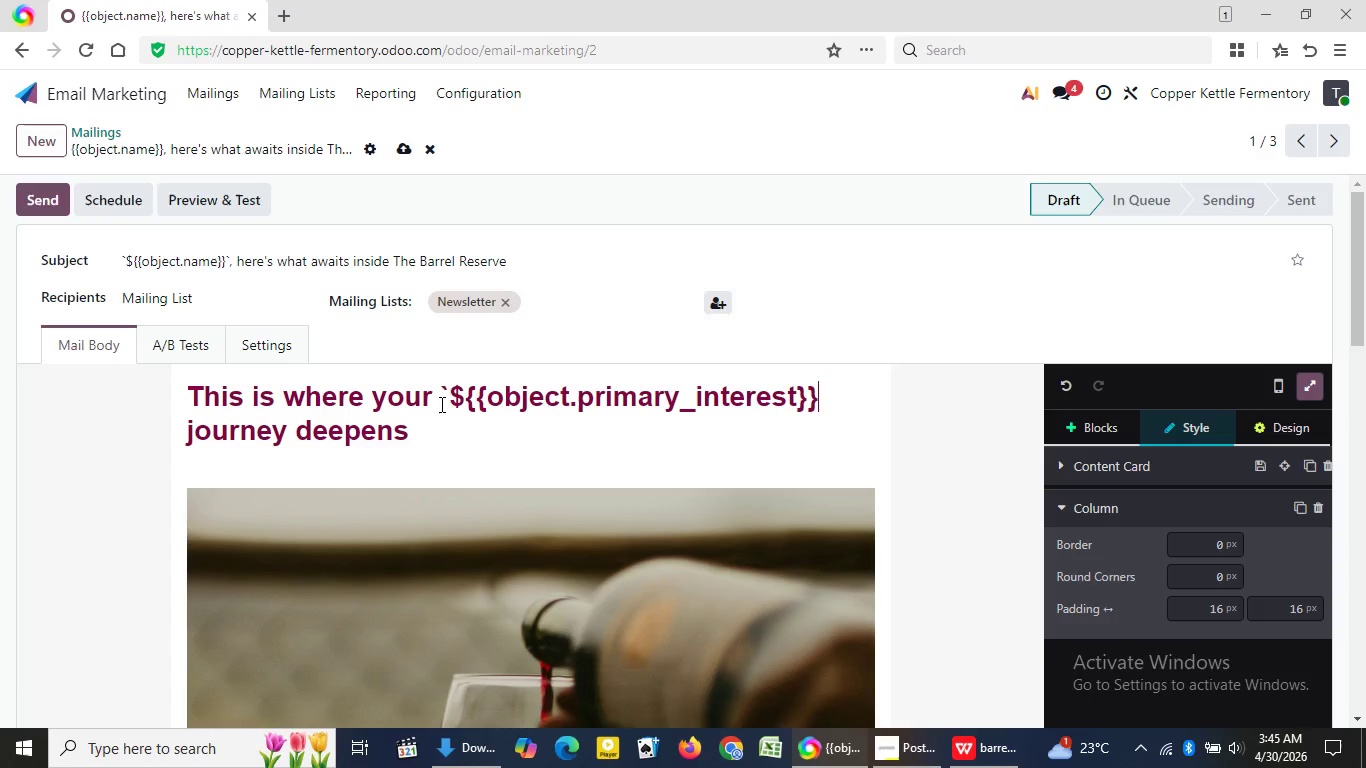 
key(ArrowRight)
 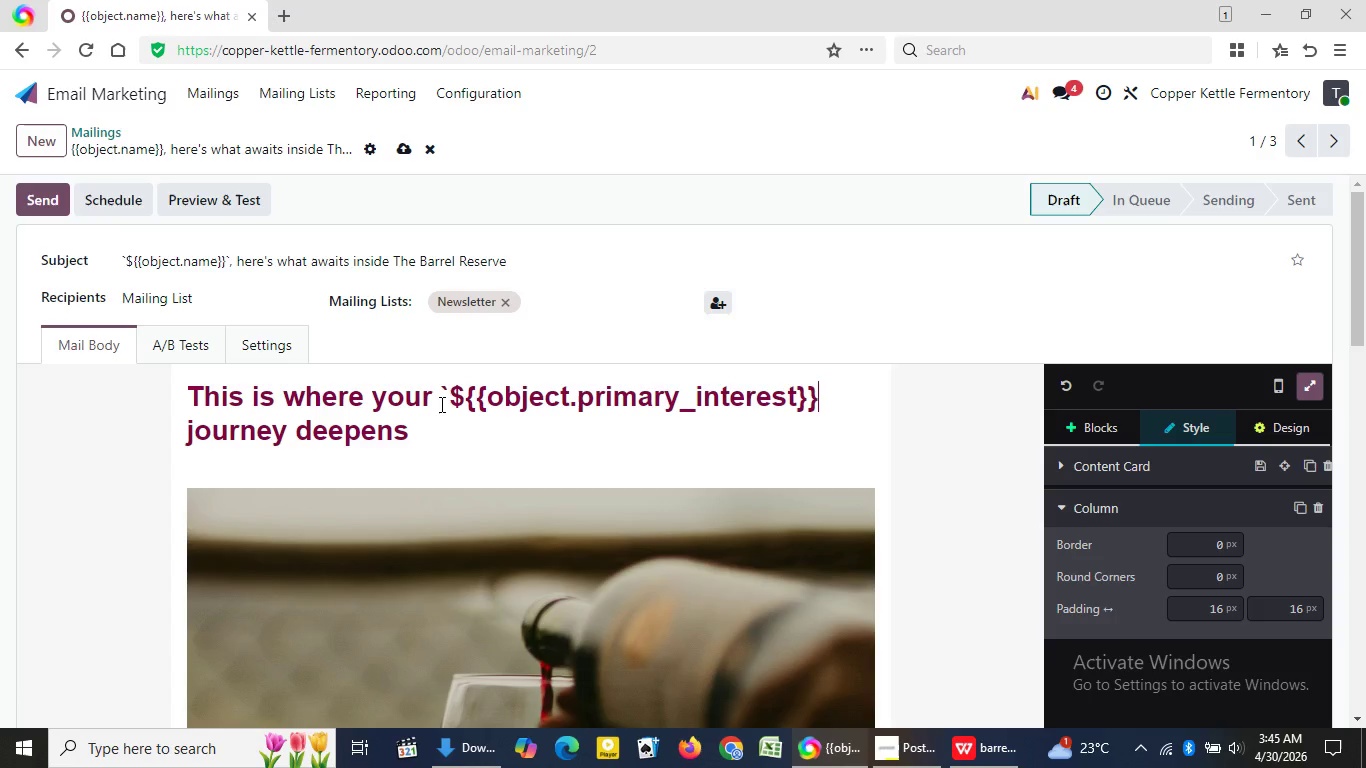 
key(ArrowRight)
 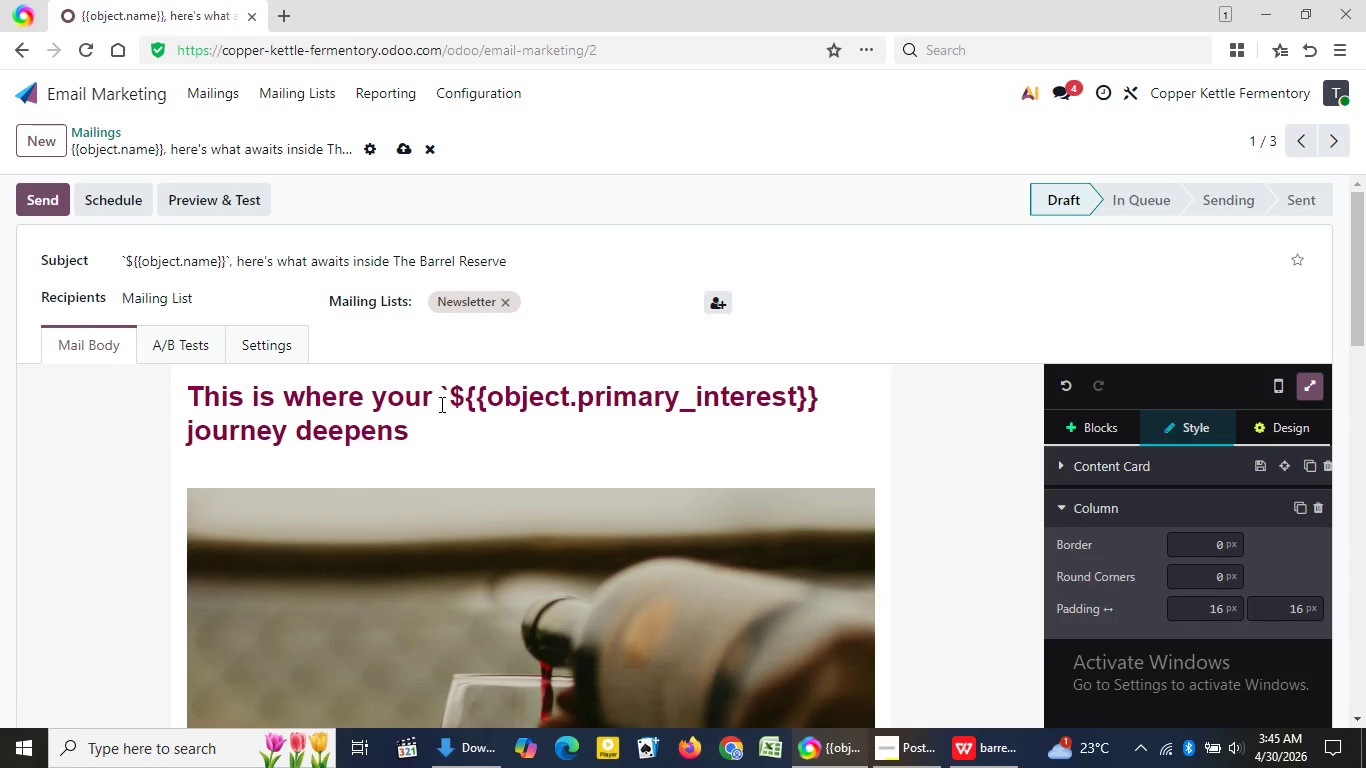 
key(ArrowRight)
 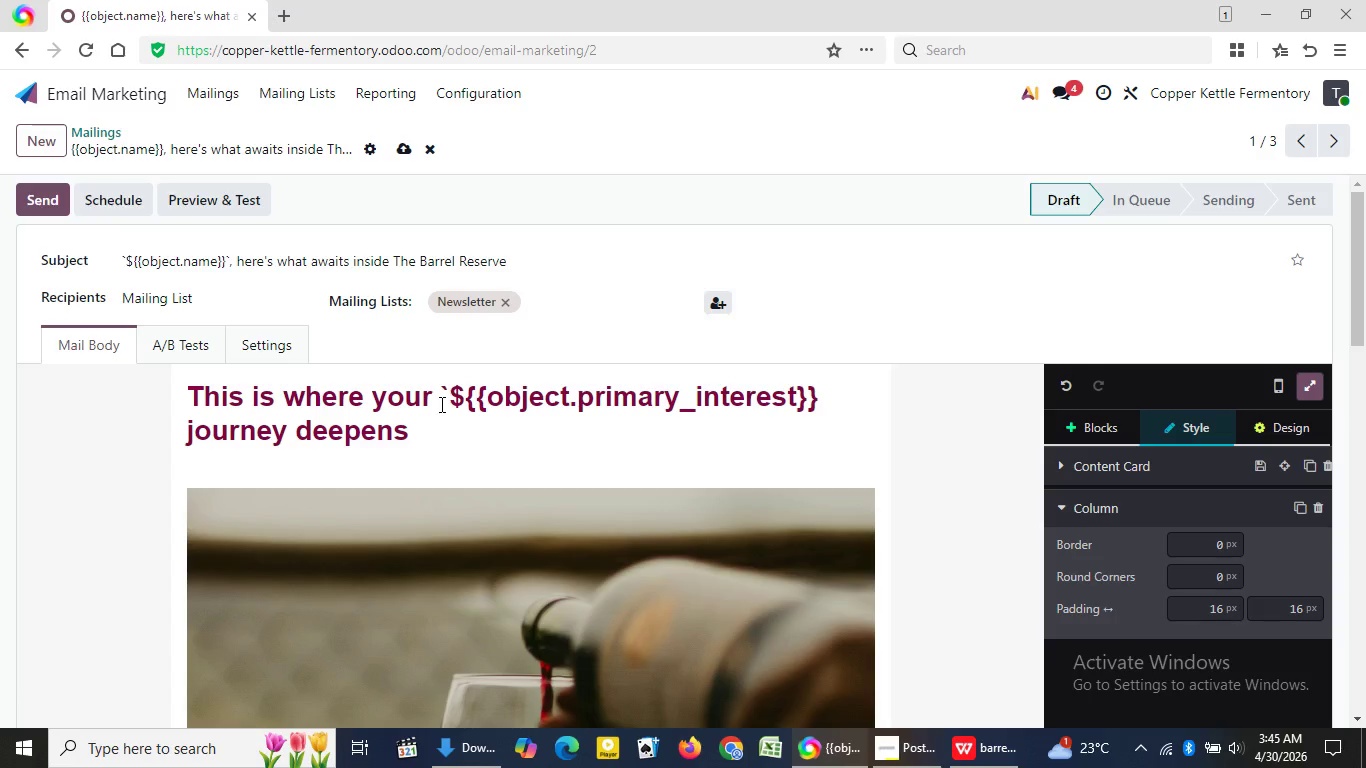 
key(ArrowRight)
 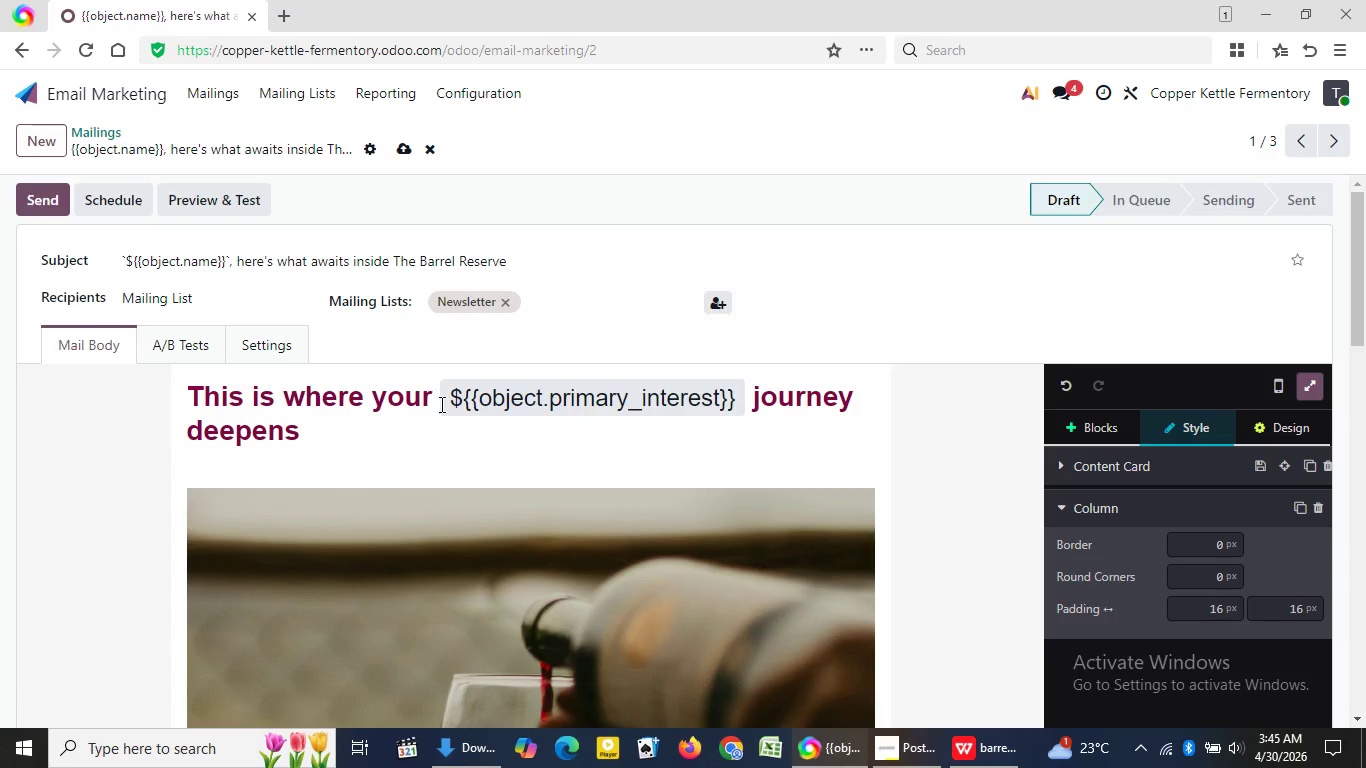 
key(Backquote)
 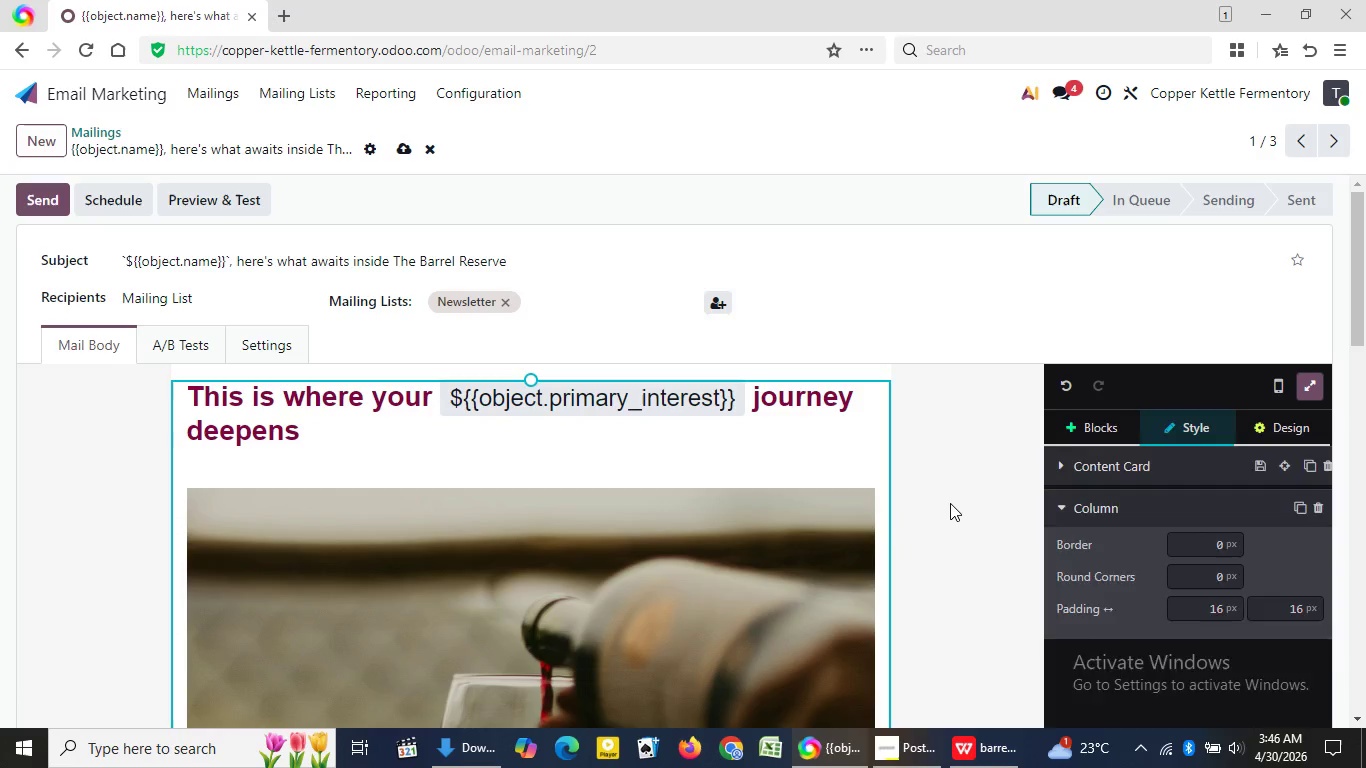 
left_click([950, 503])
 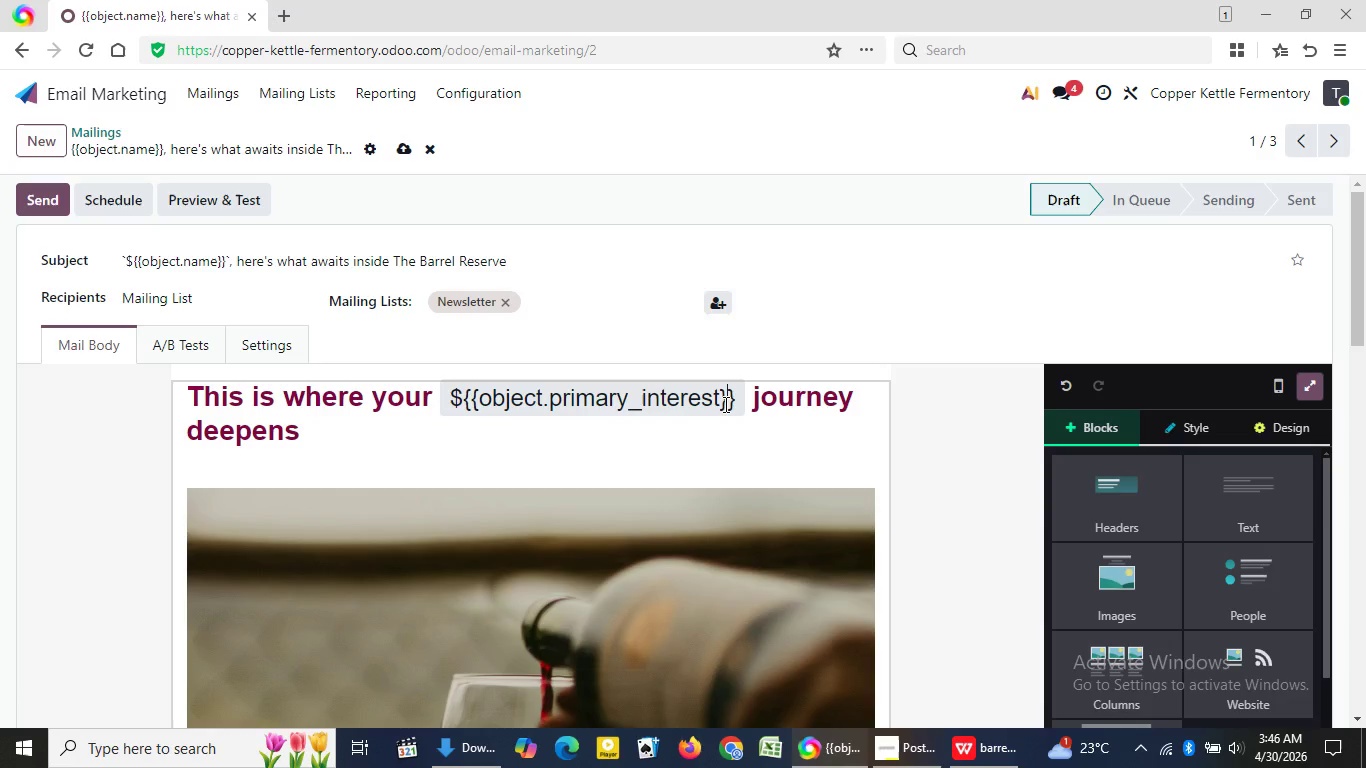 
left_click([724, 404])
 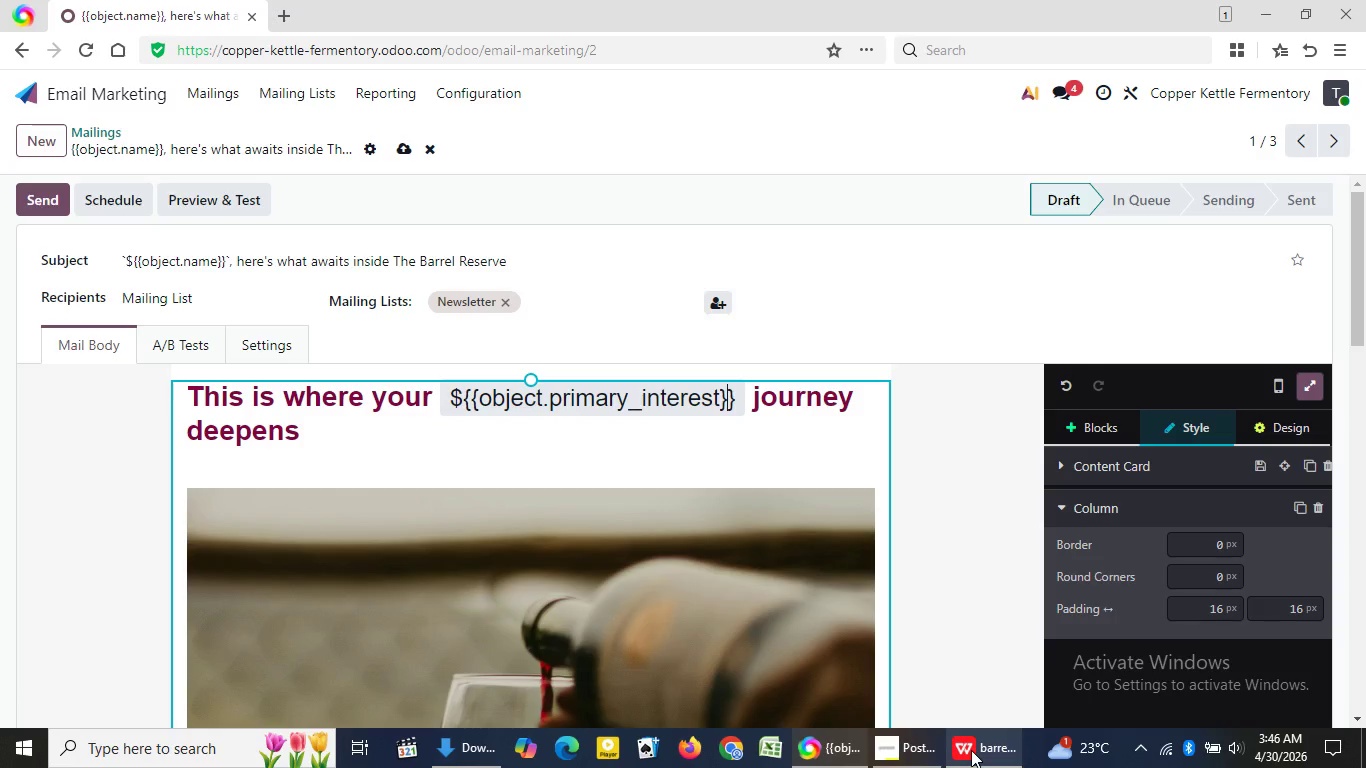 
left_click([971, 750])
 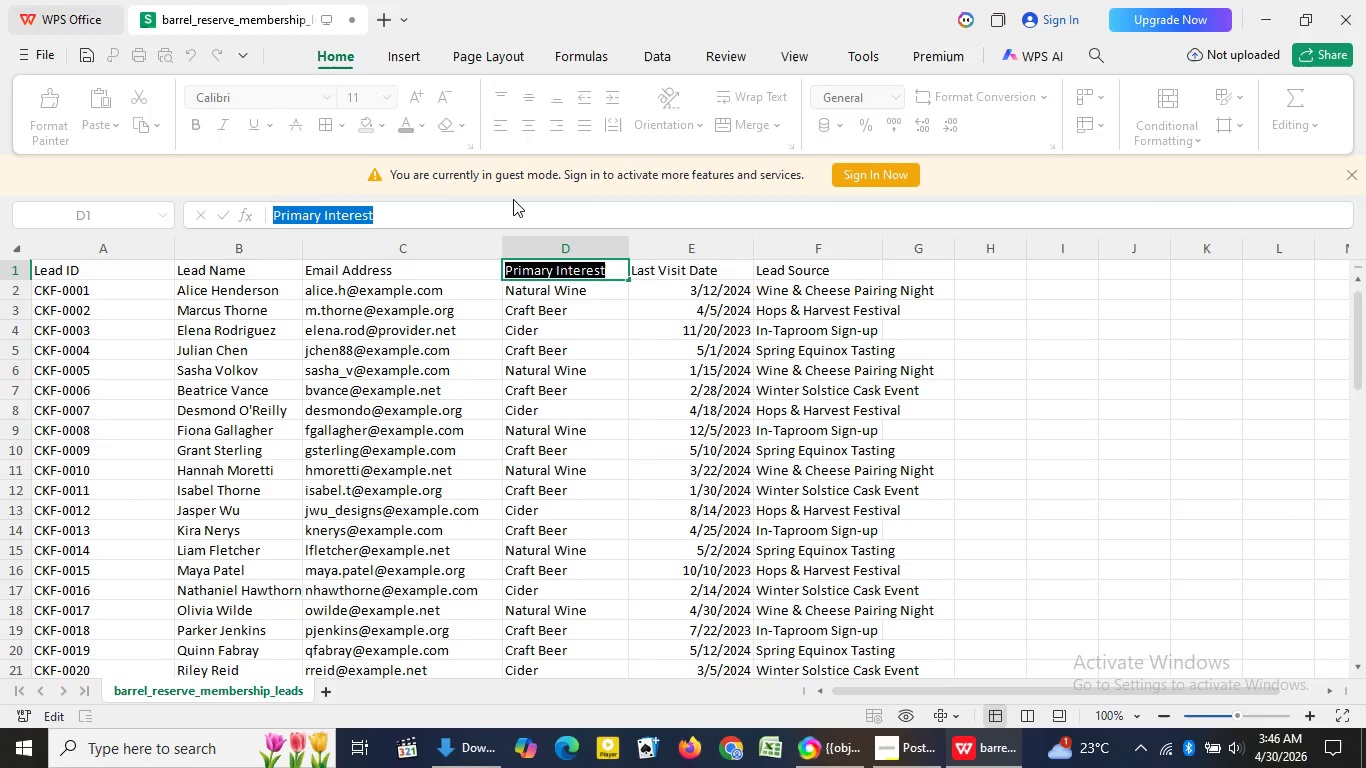 
hold_key(key=ControlLeft, duration=0.86)
 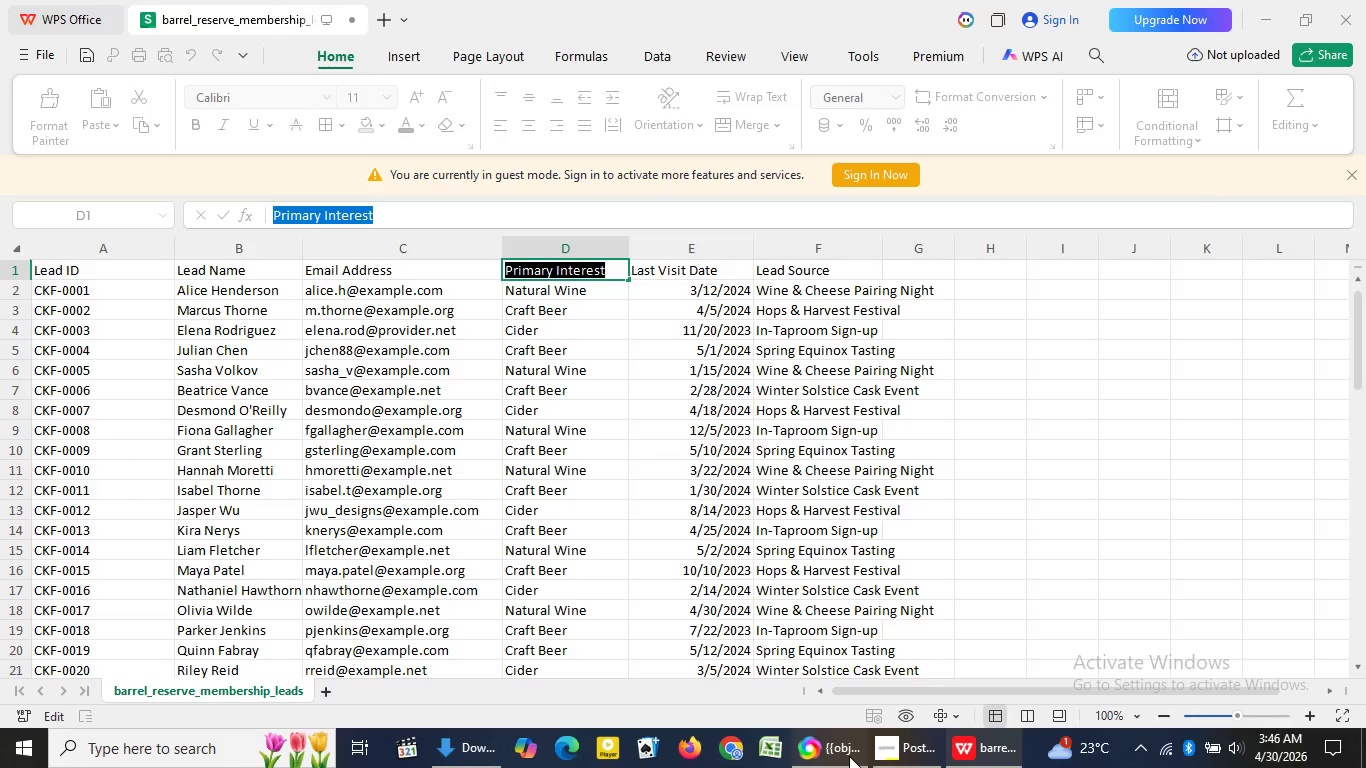 
hold_key(key=C, duration=0.44)
 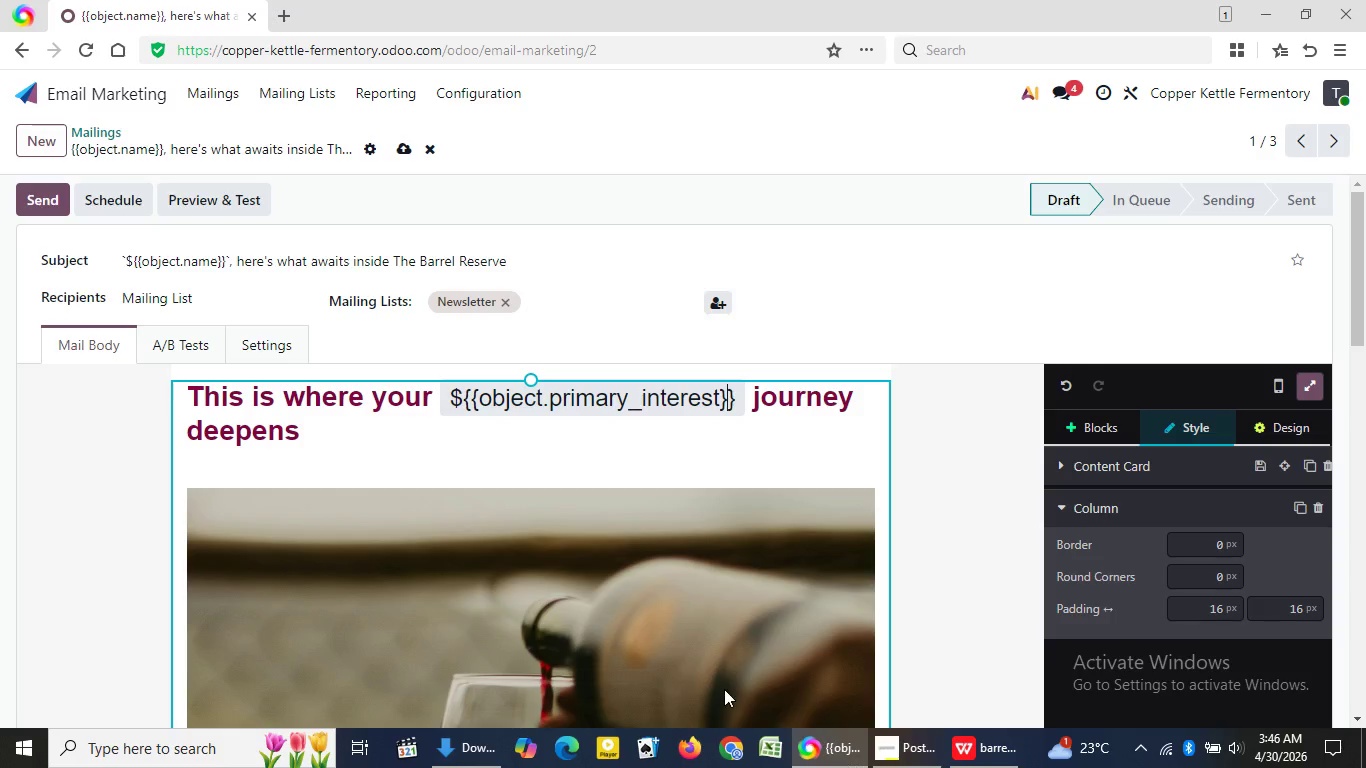 
left_click([849, 756])
 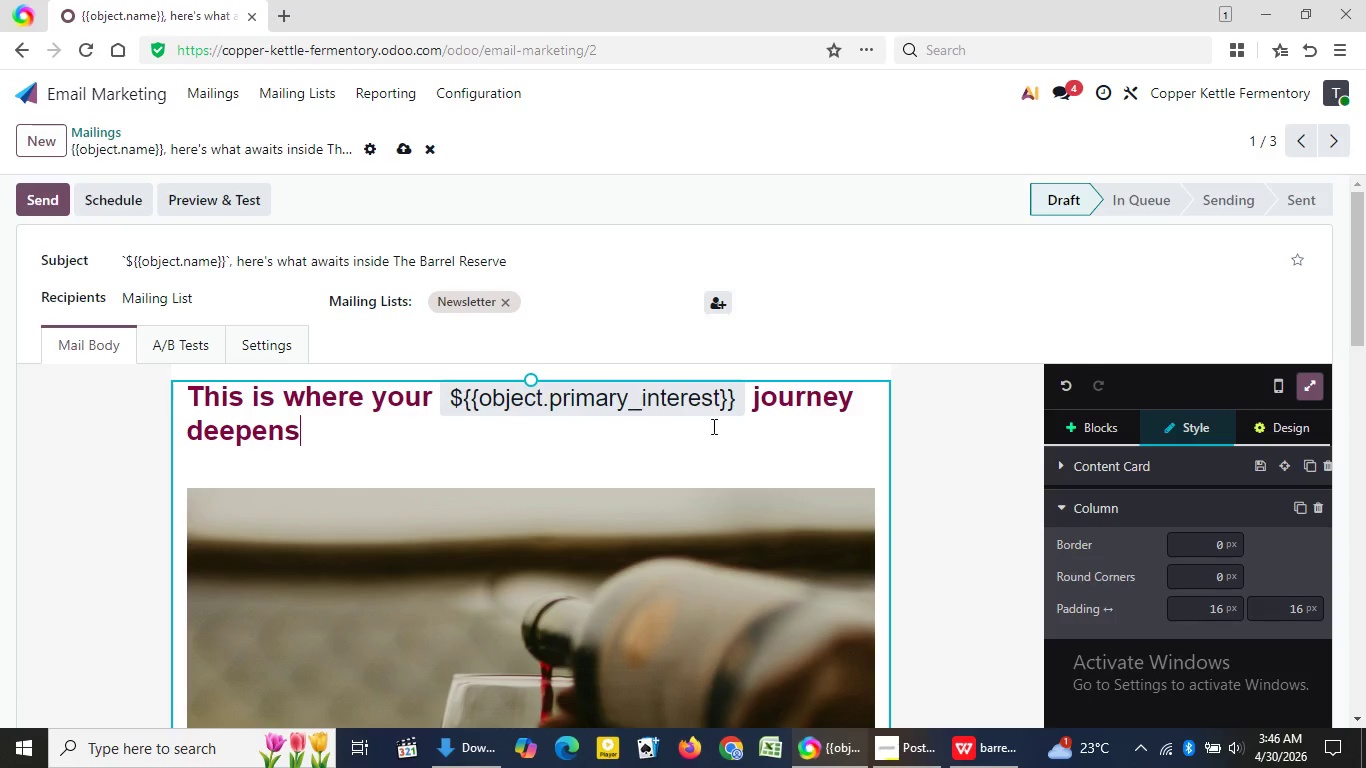 
left_click([726, 446])
 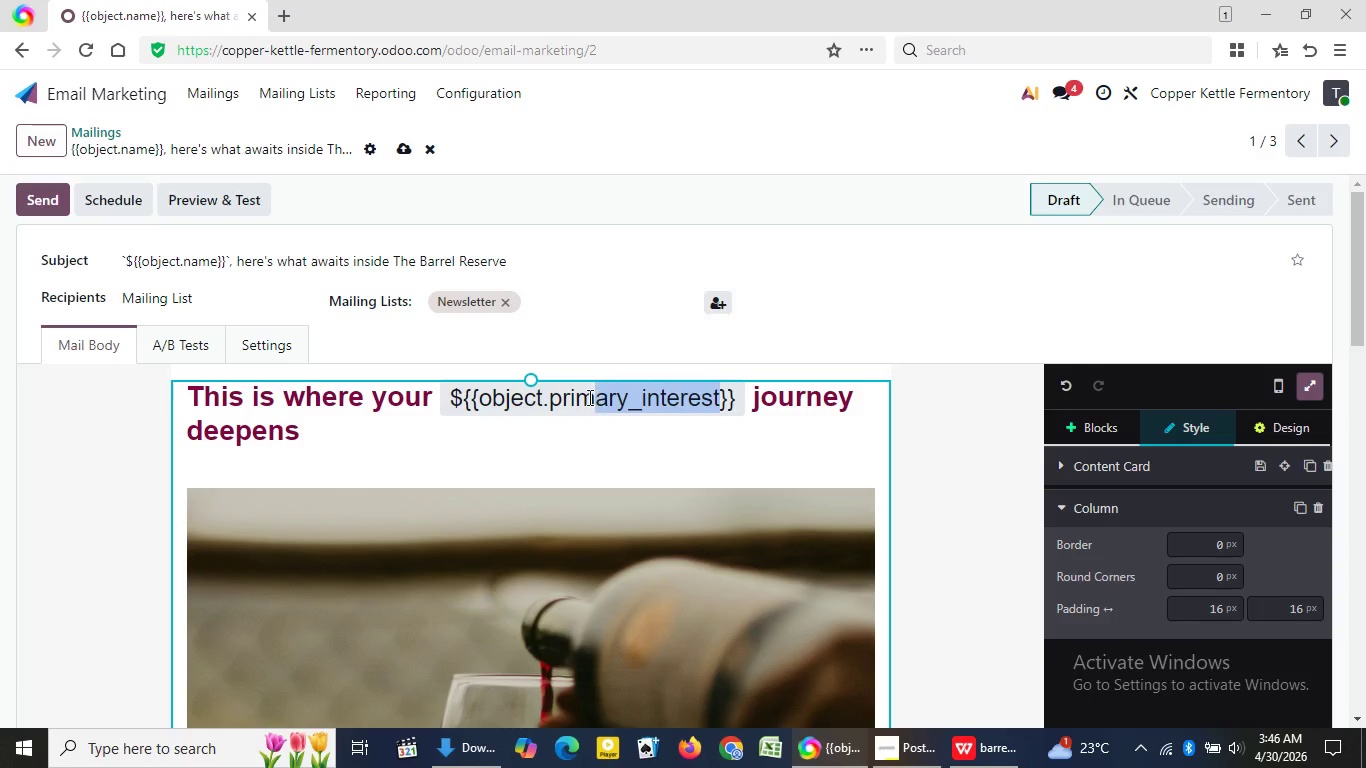 
left_click_drag(start_coordinate=[717, 402], to_coordinate=[552, 396])
 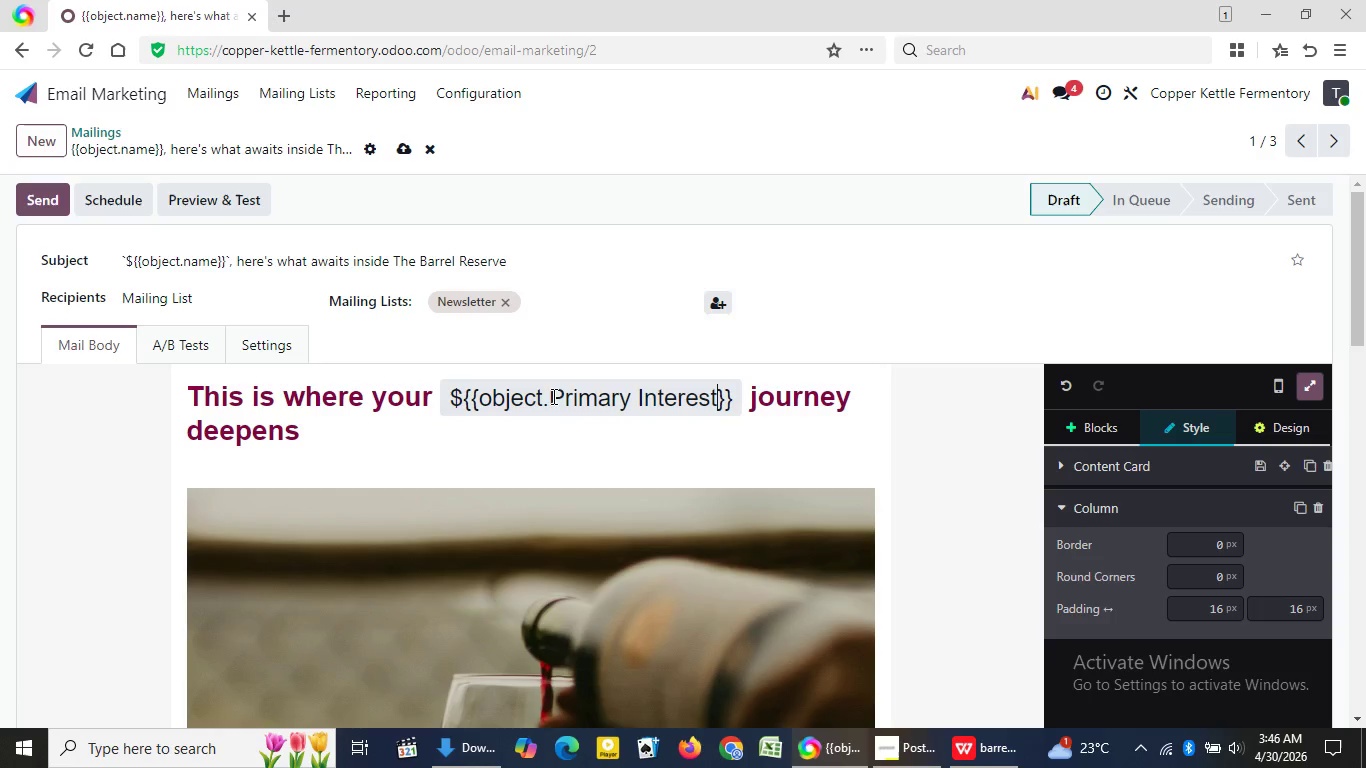 
key(Control+V)
 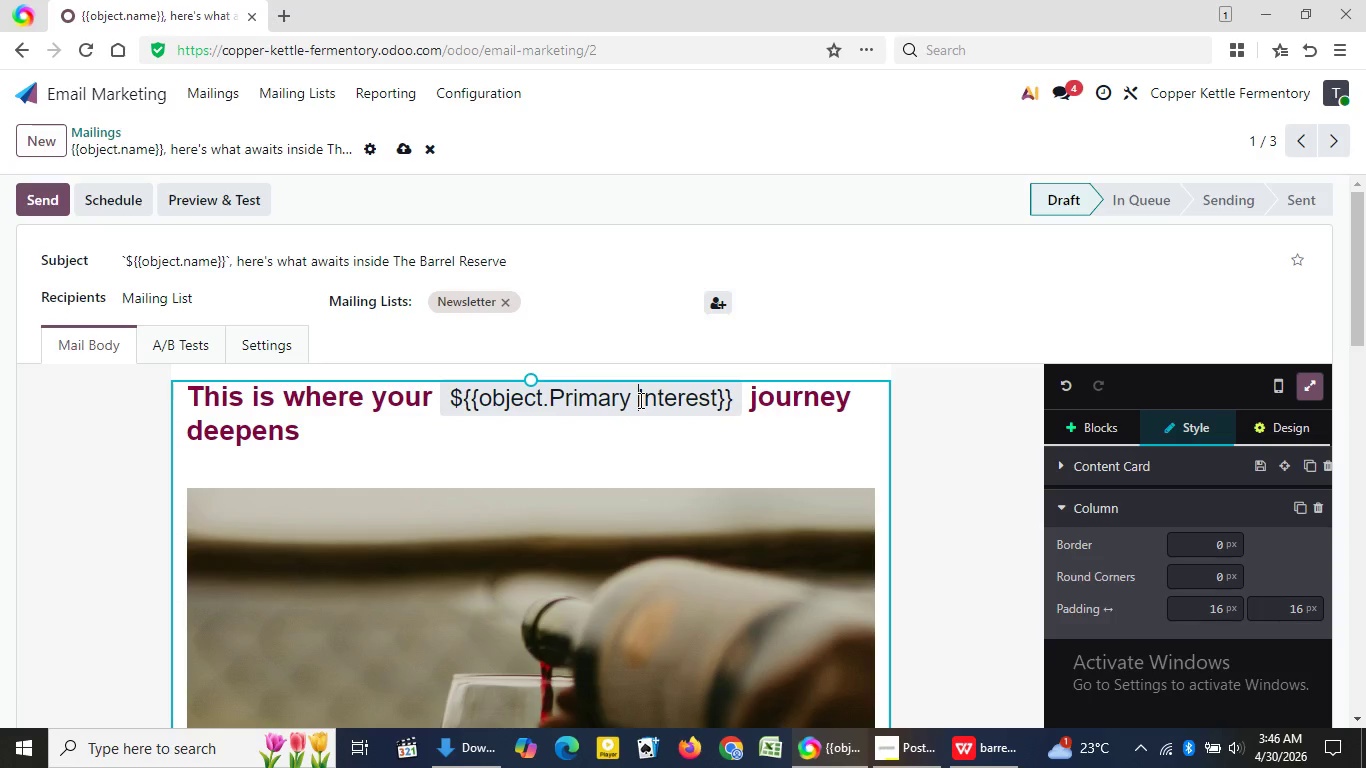 
left_click([639, 400])
 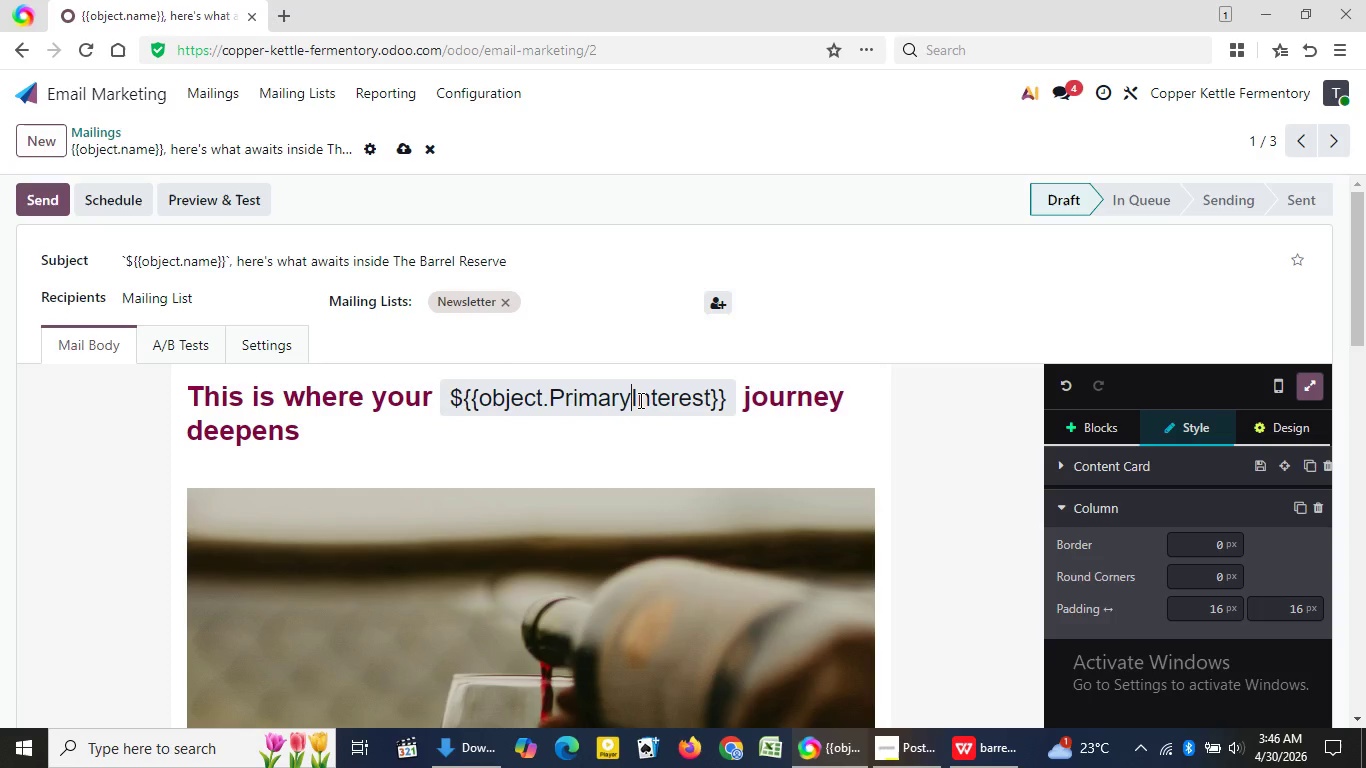 
key(Backspace)
 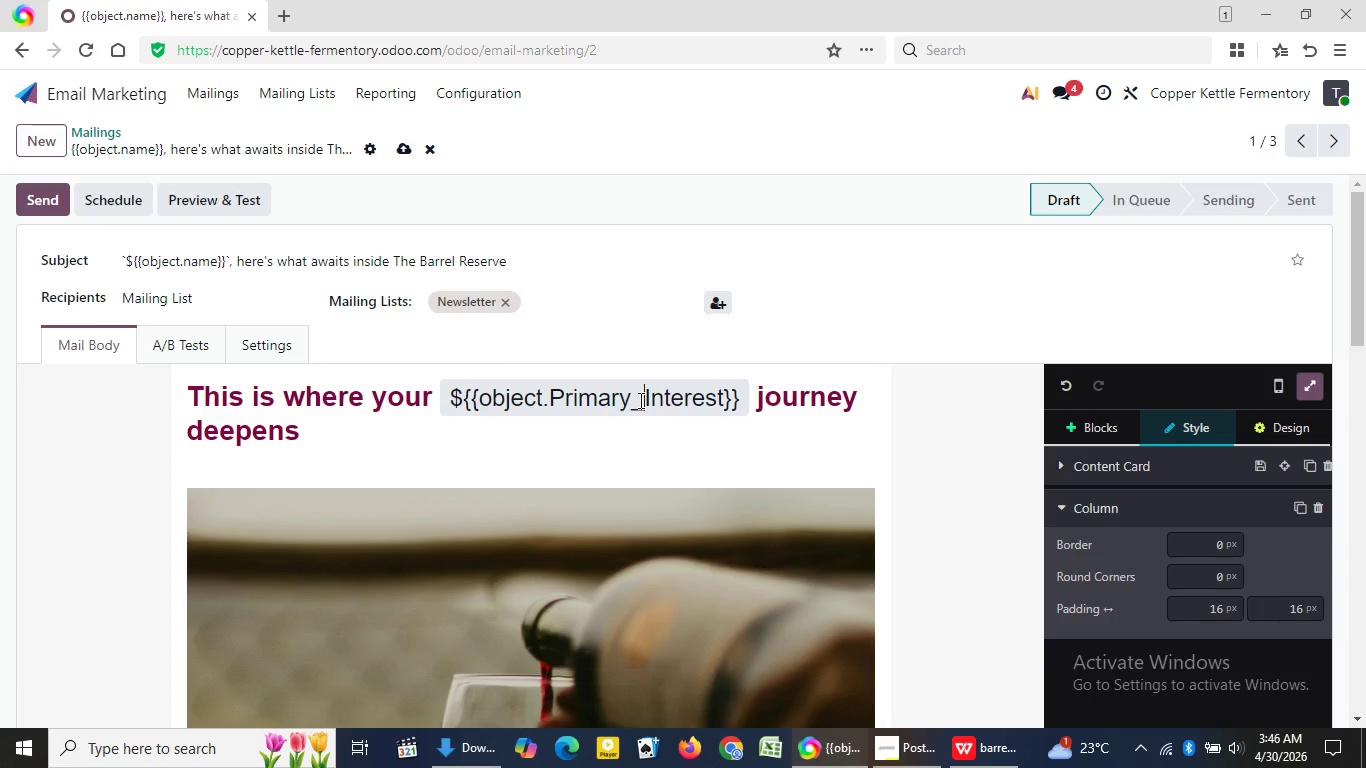 
key(Shift+Minus)
 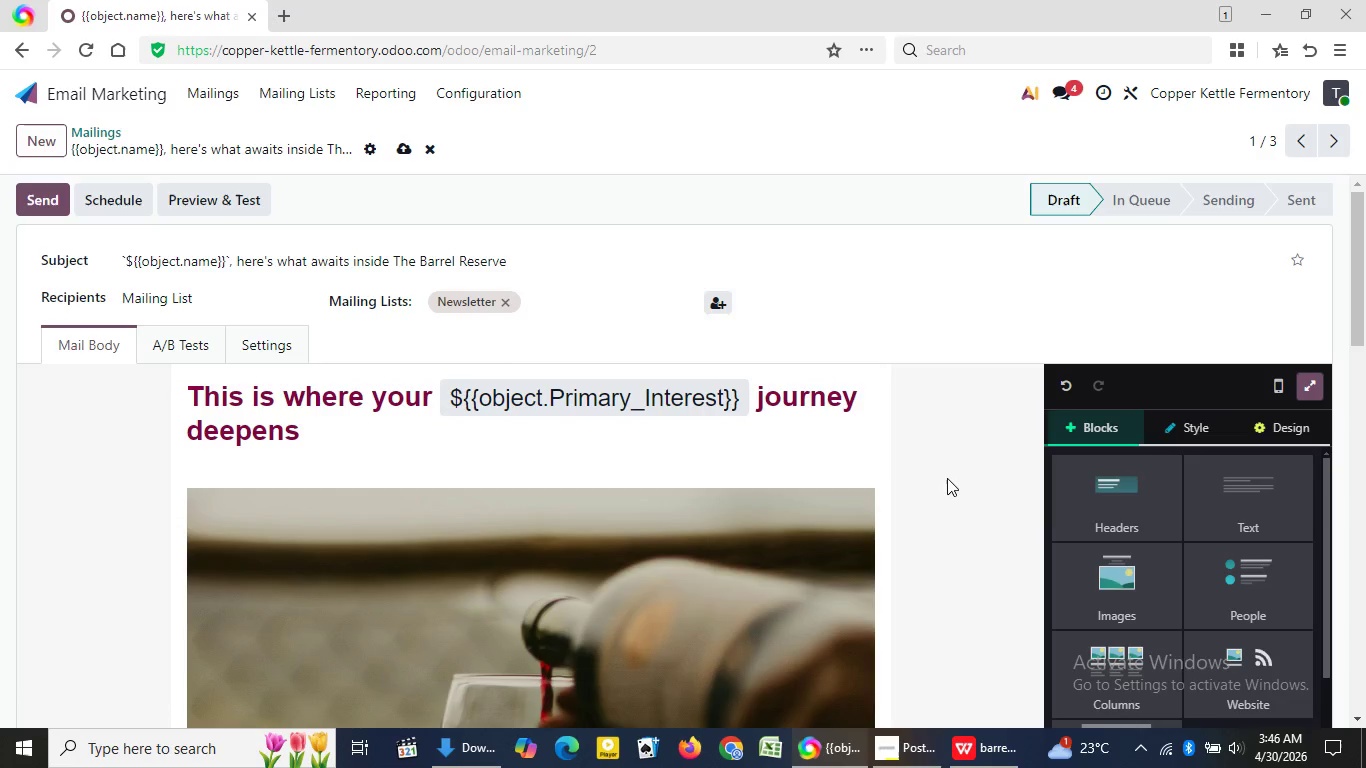 
left_click([947, 478])
 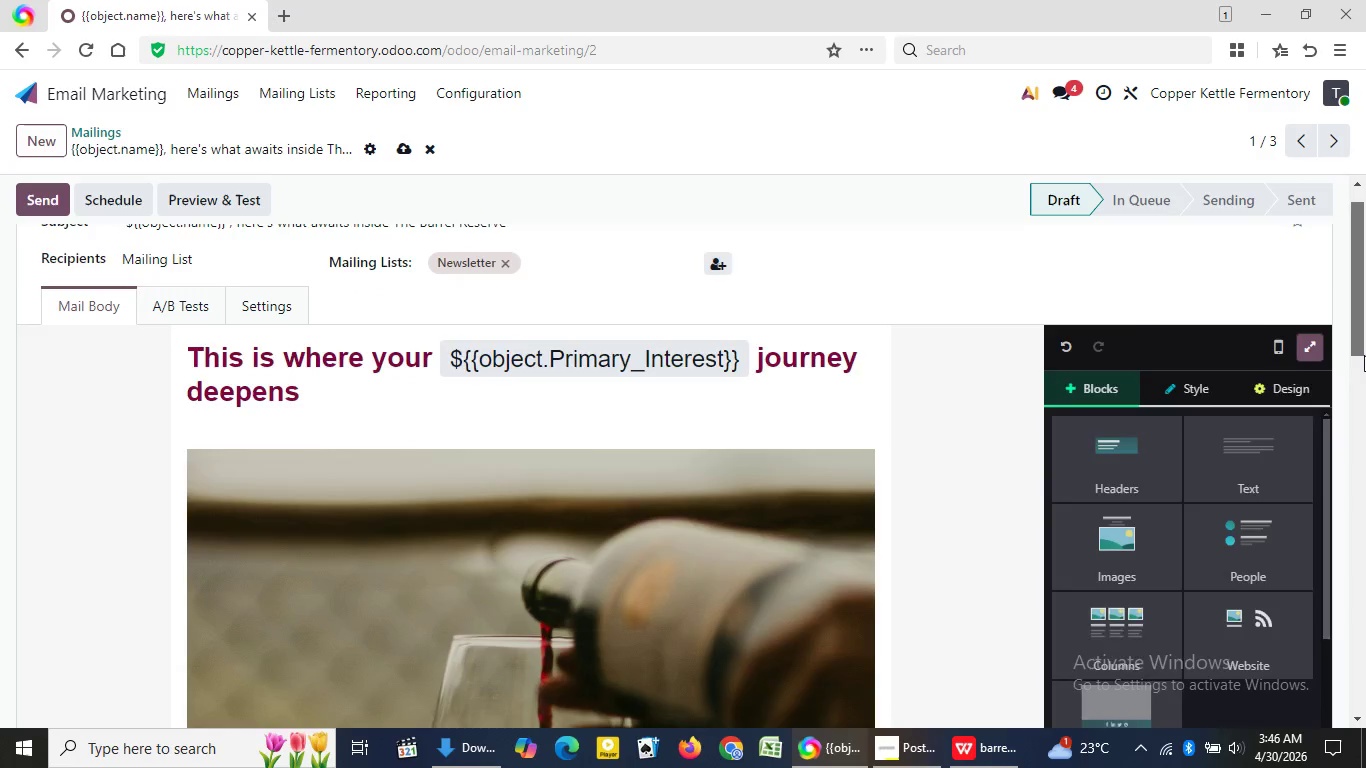 
left_click_drag(start_coordinate=[1358, 317], to_coordinate=[1361, 428])
 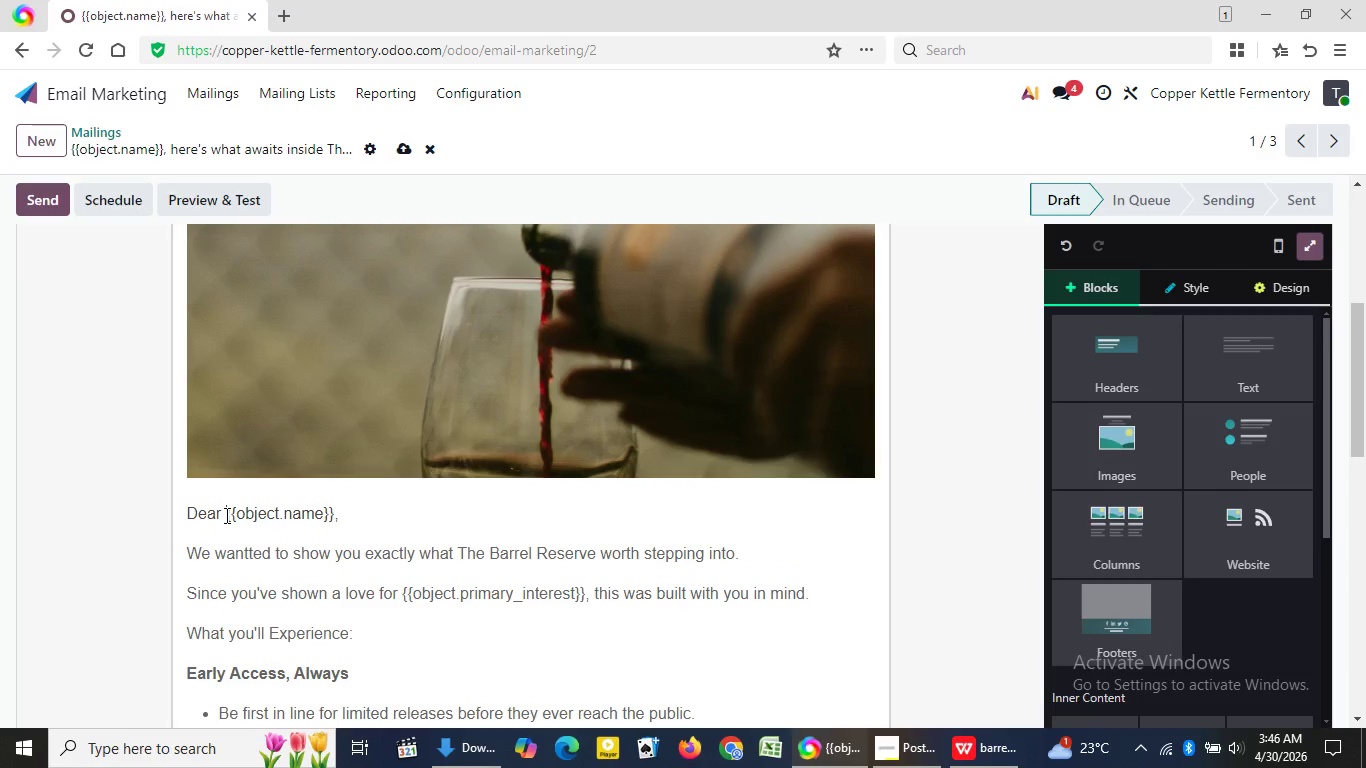 
left_click([225, 515])
 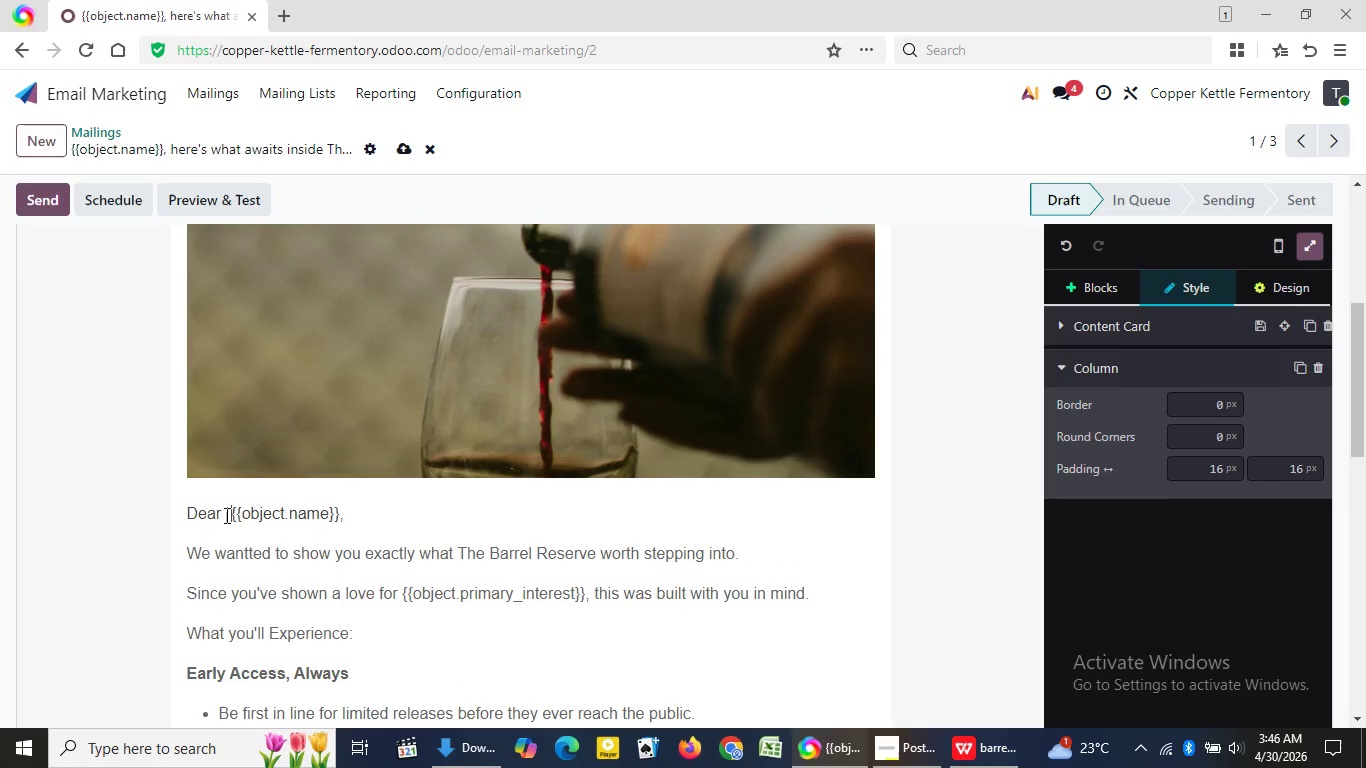 
key(Backquote)
 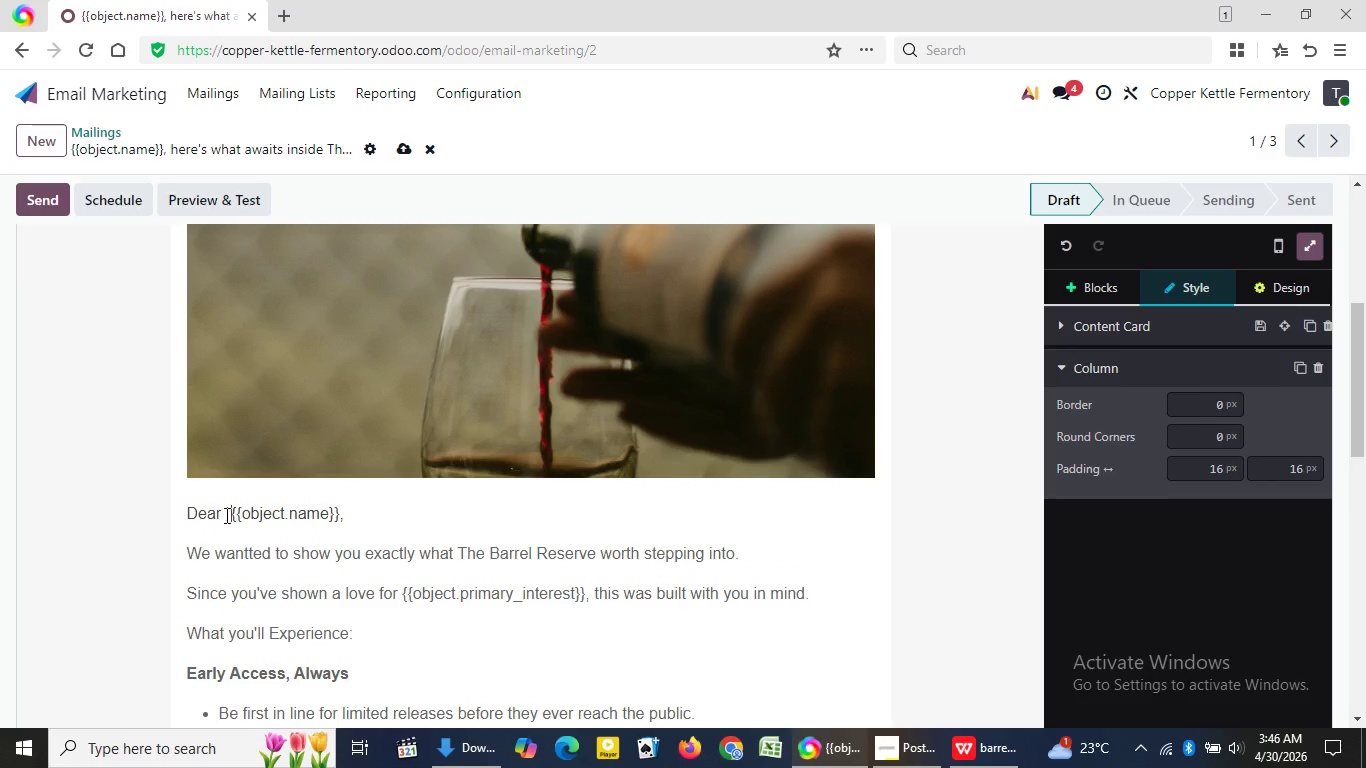 
key(Shift+4)
 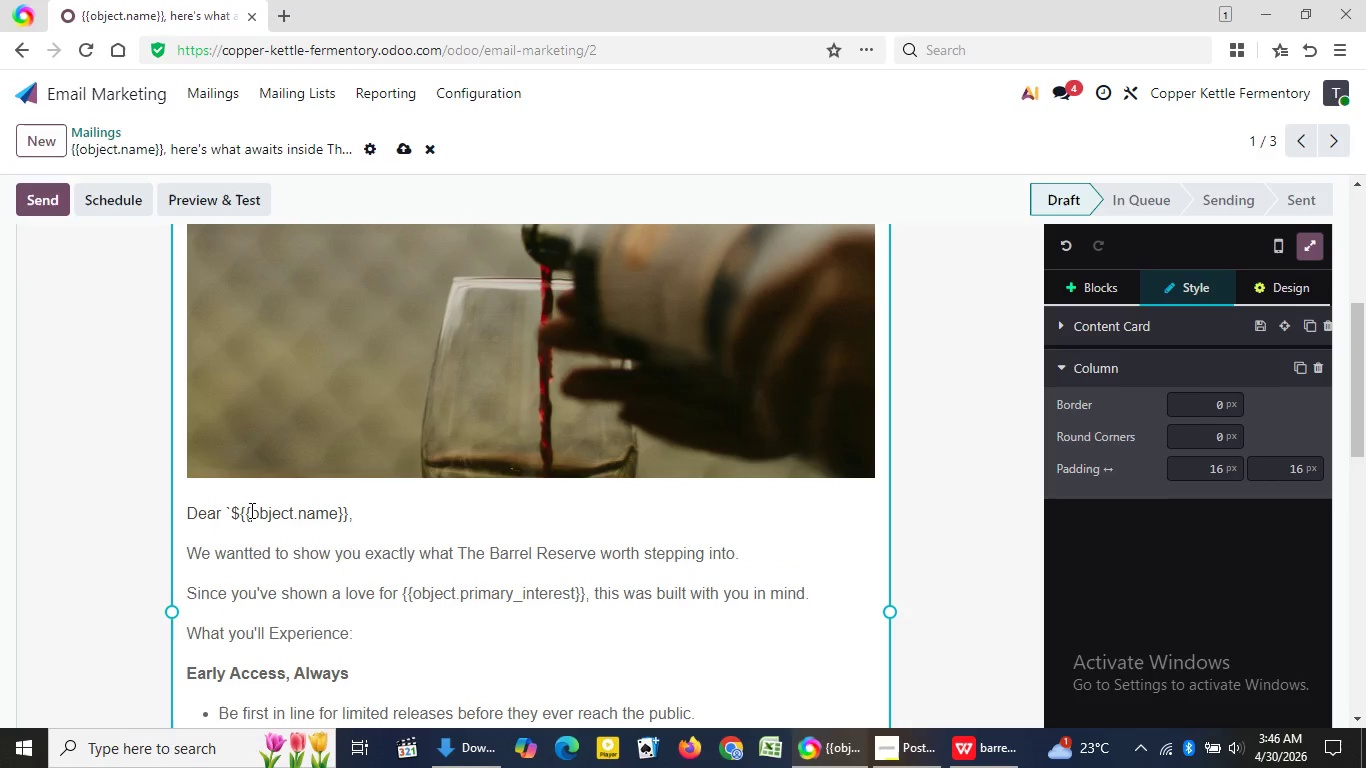 
left_click_drag(start_coordinate=[250, 510], to_coordinate=[318, 507])
 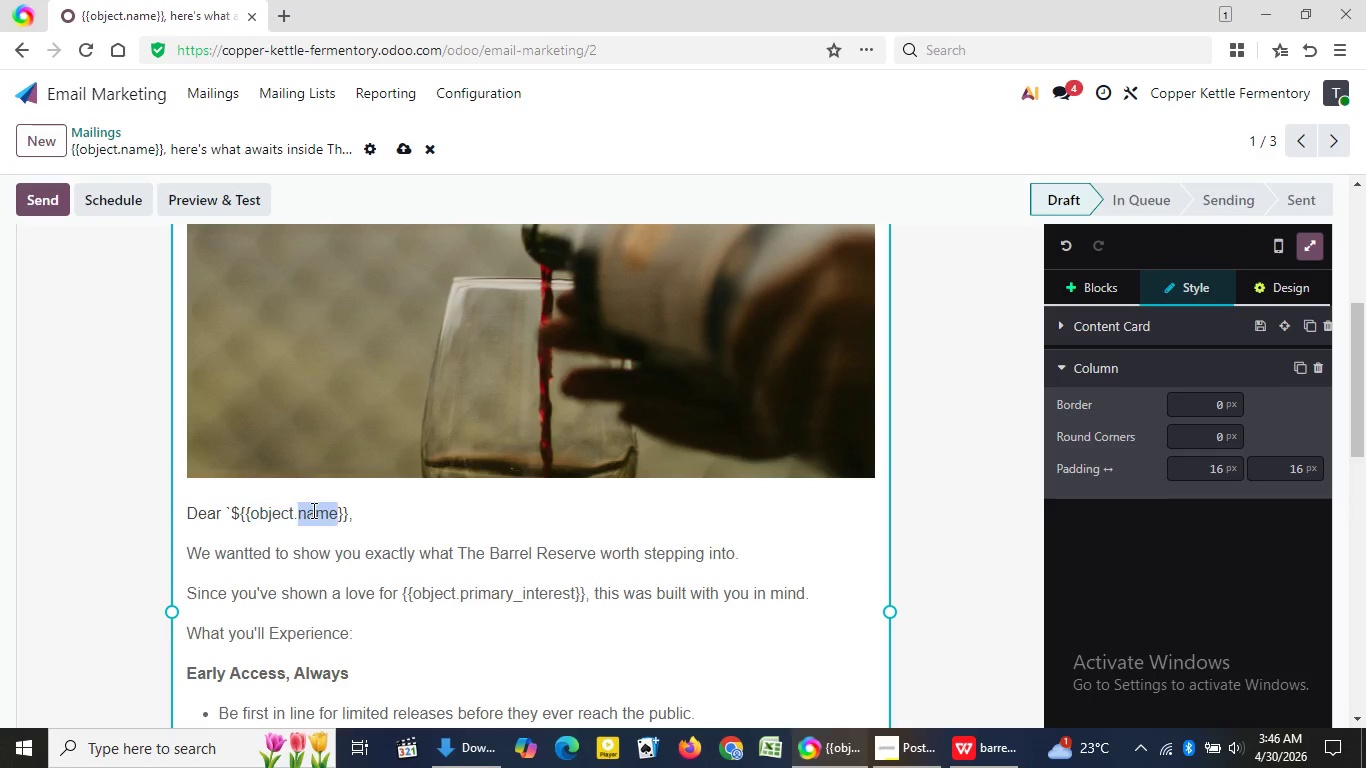 
double_click([318, 507])
 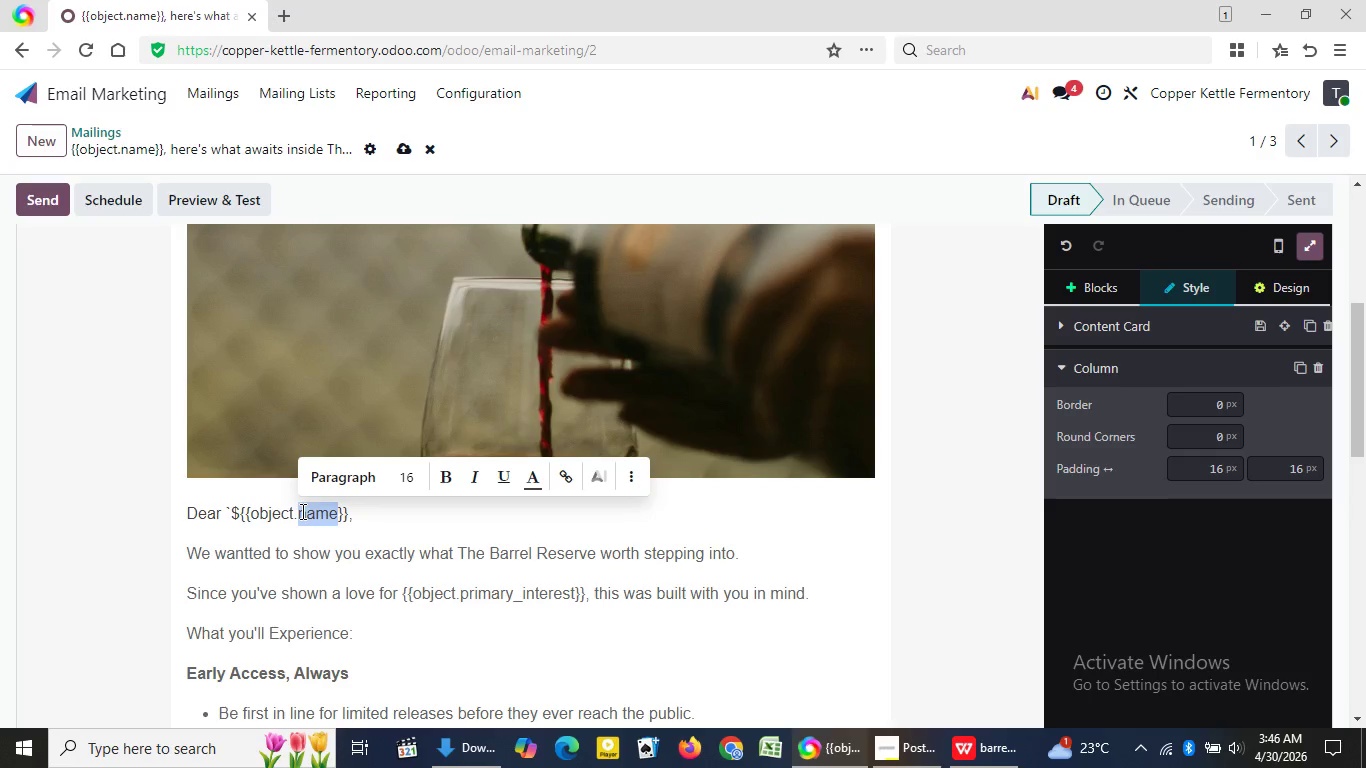 
key(Meta+MetaLeft)
 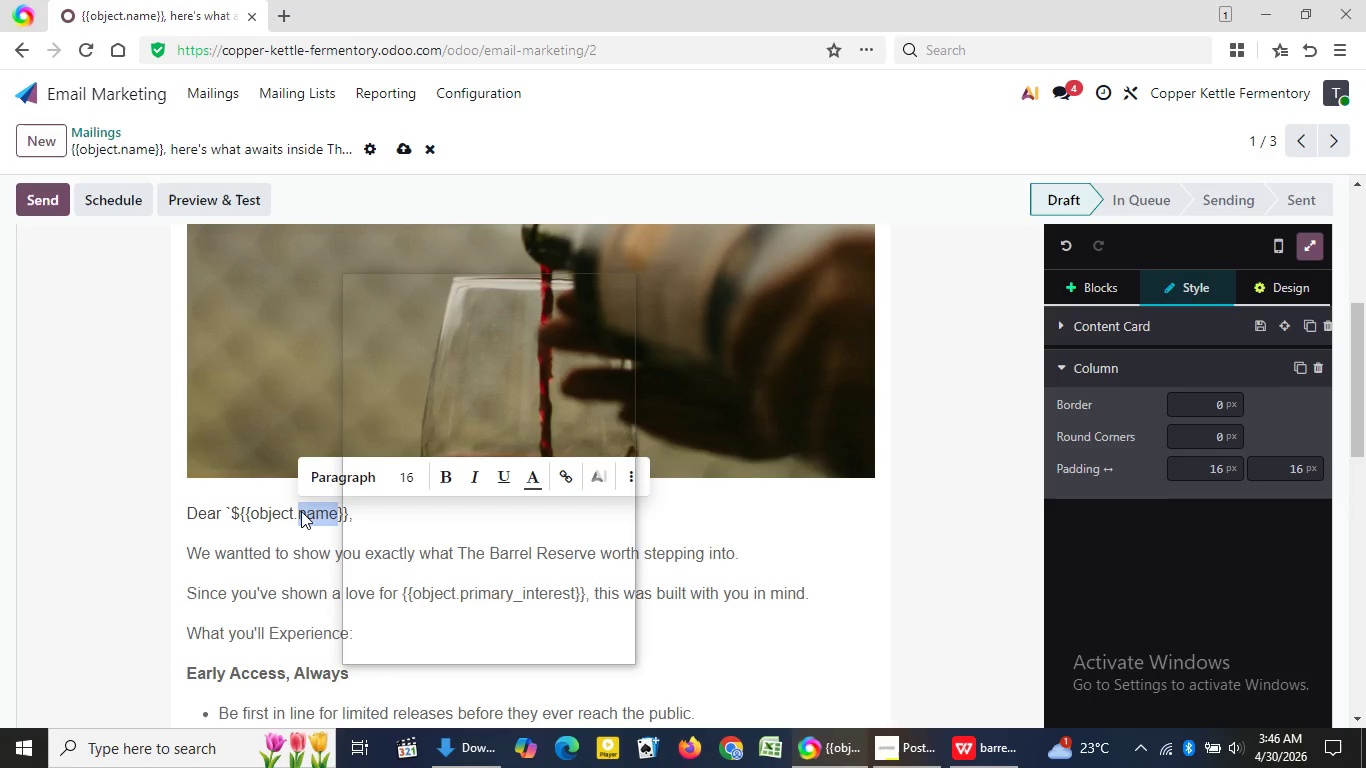 
hold_key(key=MetaLeft, duration=0.64)
 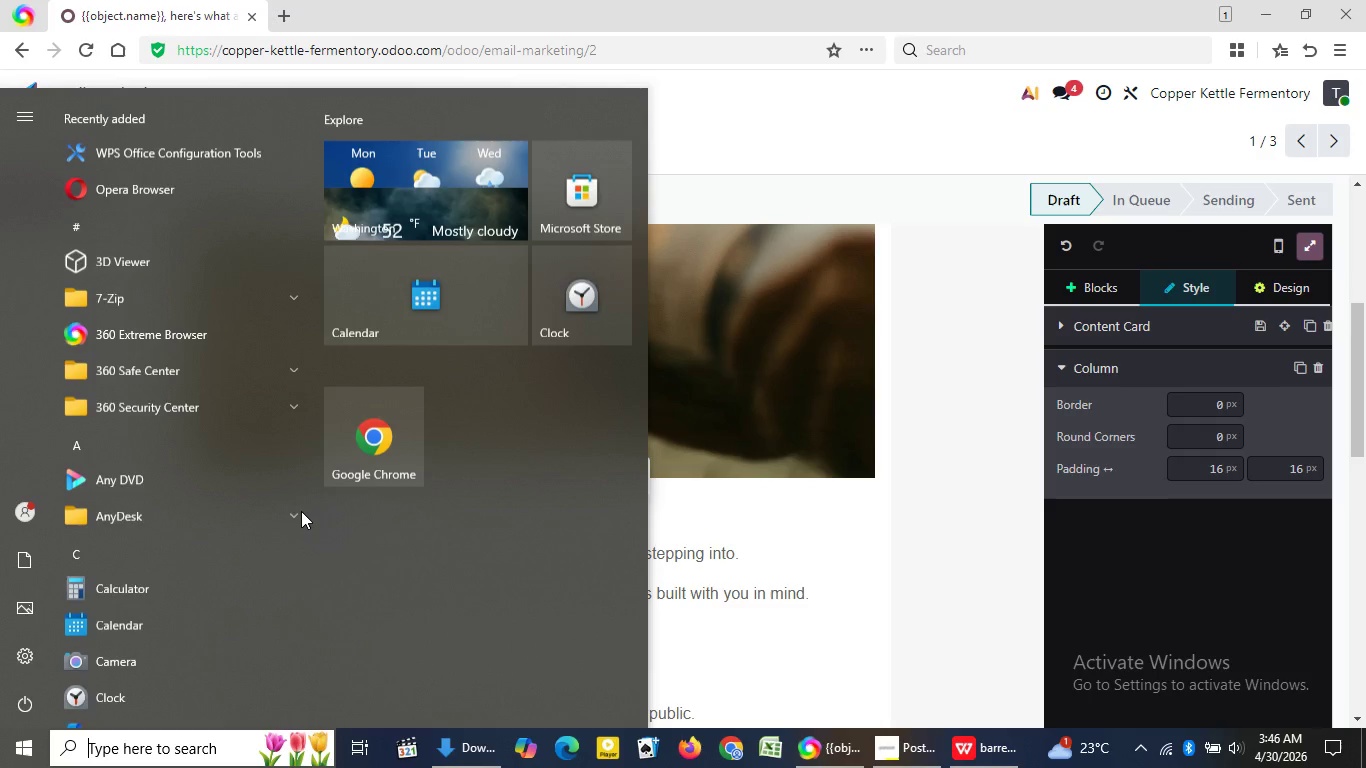 
hold_key(key=V, duration=0.31)
 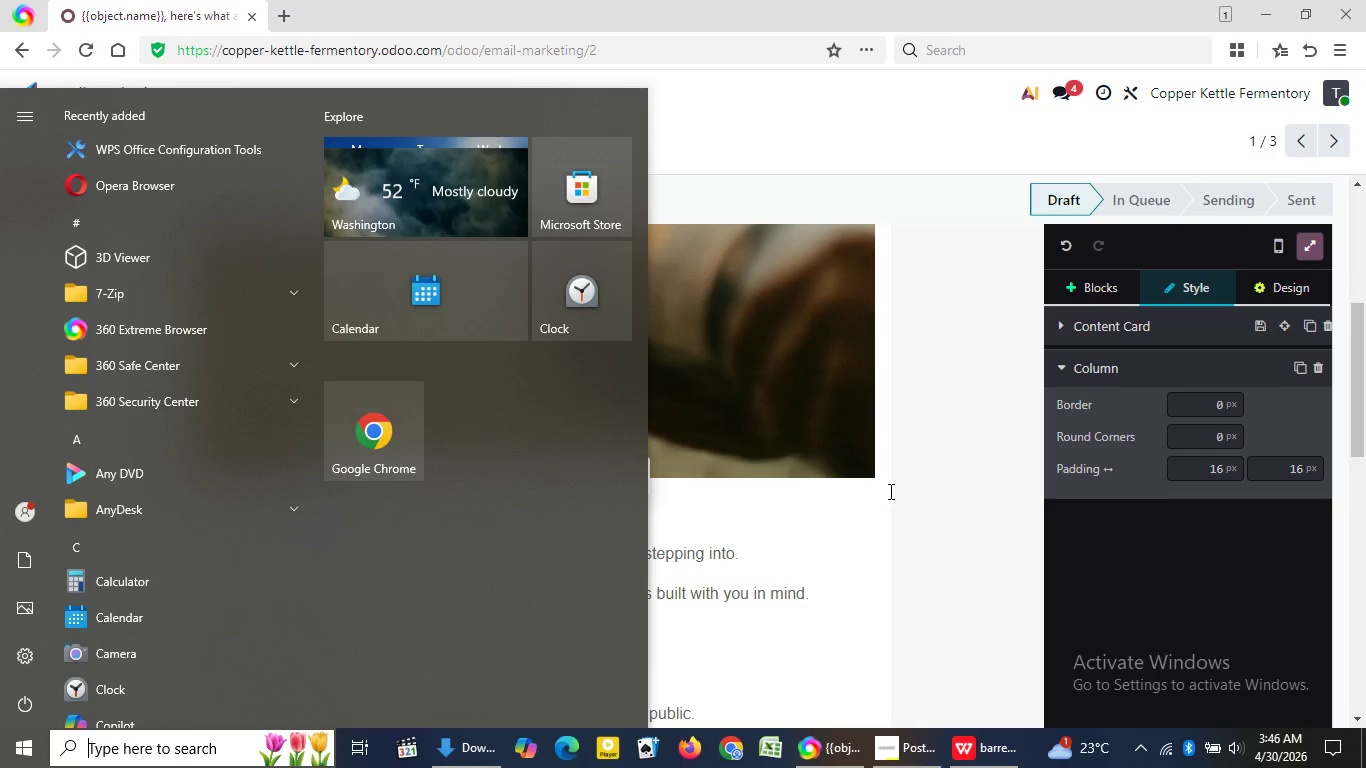 
left_click([891, 491])
 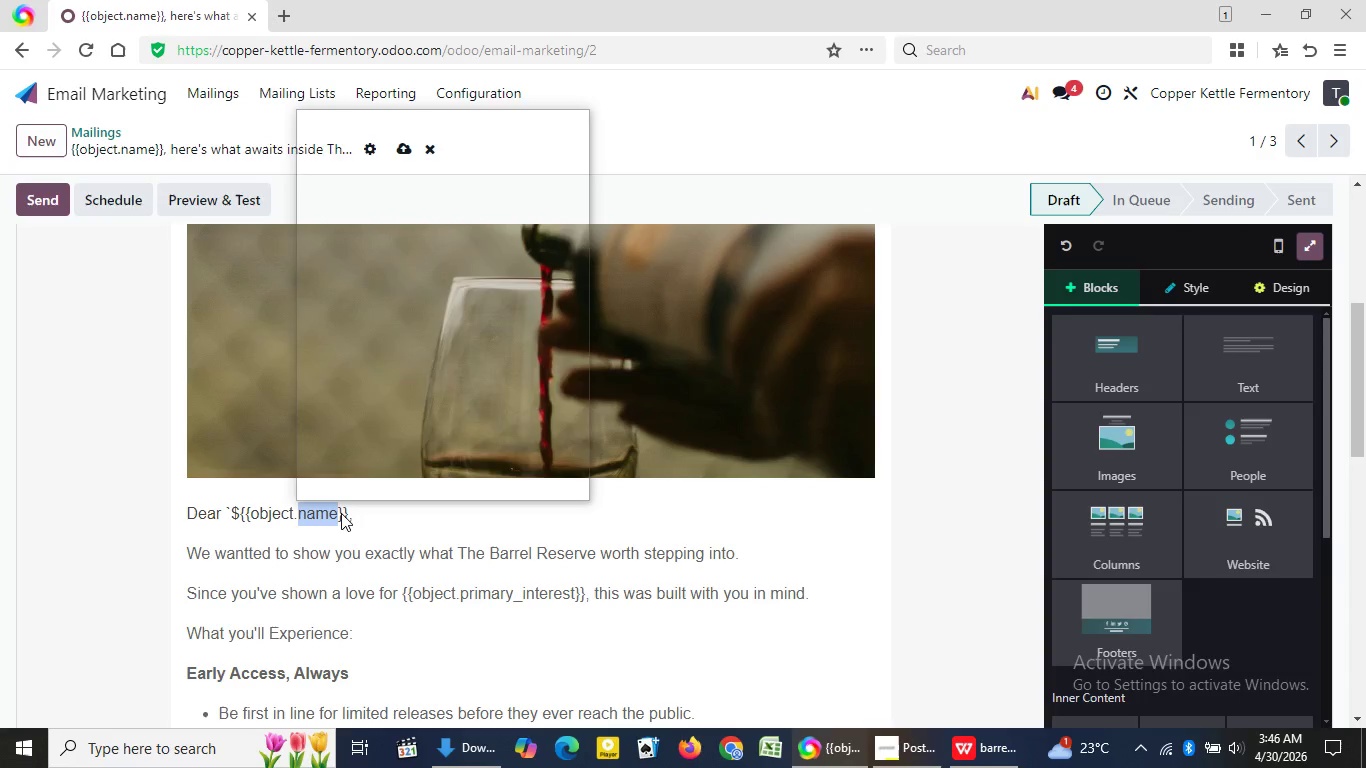 
key(Meta+V)
 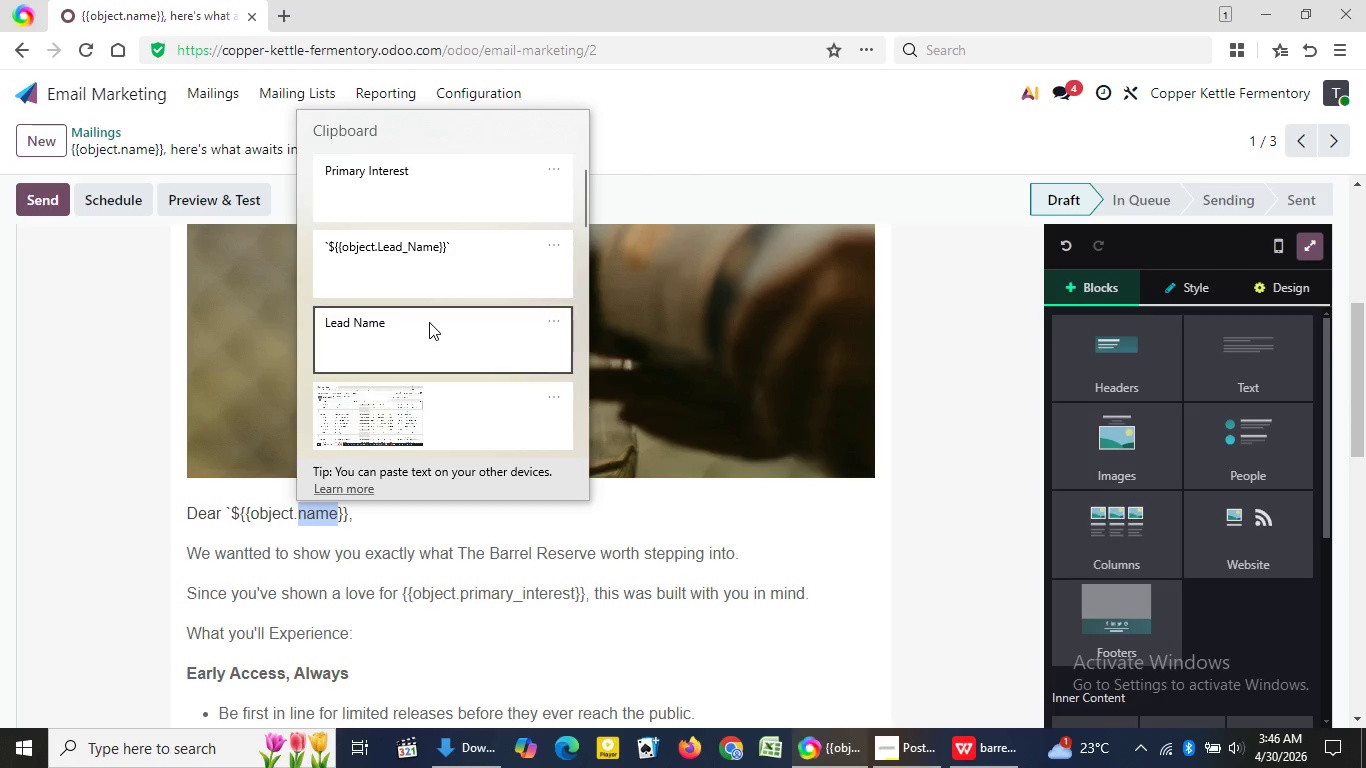 
left_click([429, 322])
 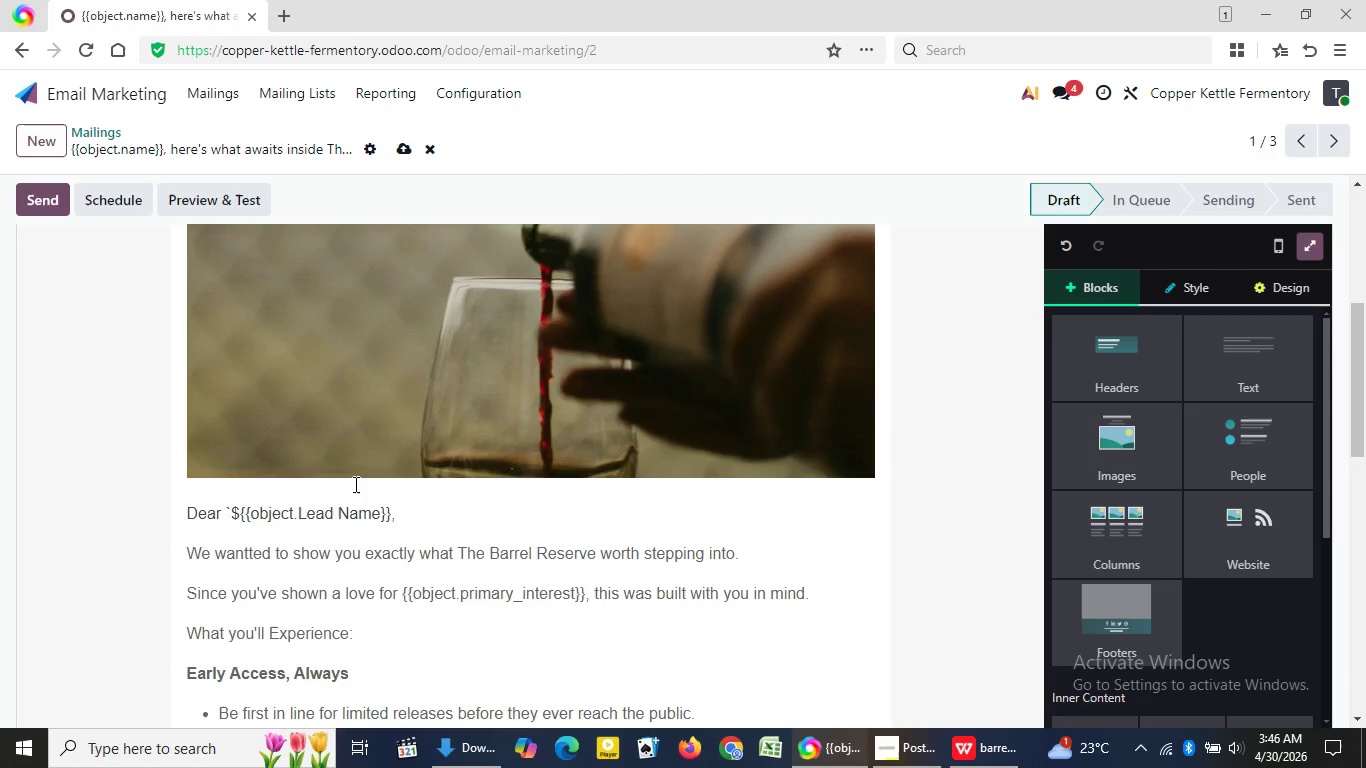 
key(Control+ControlLeft)
 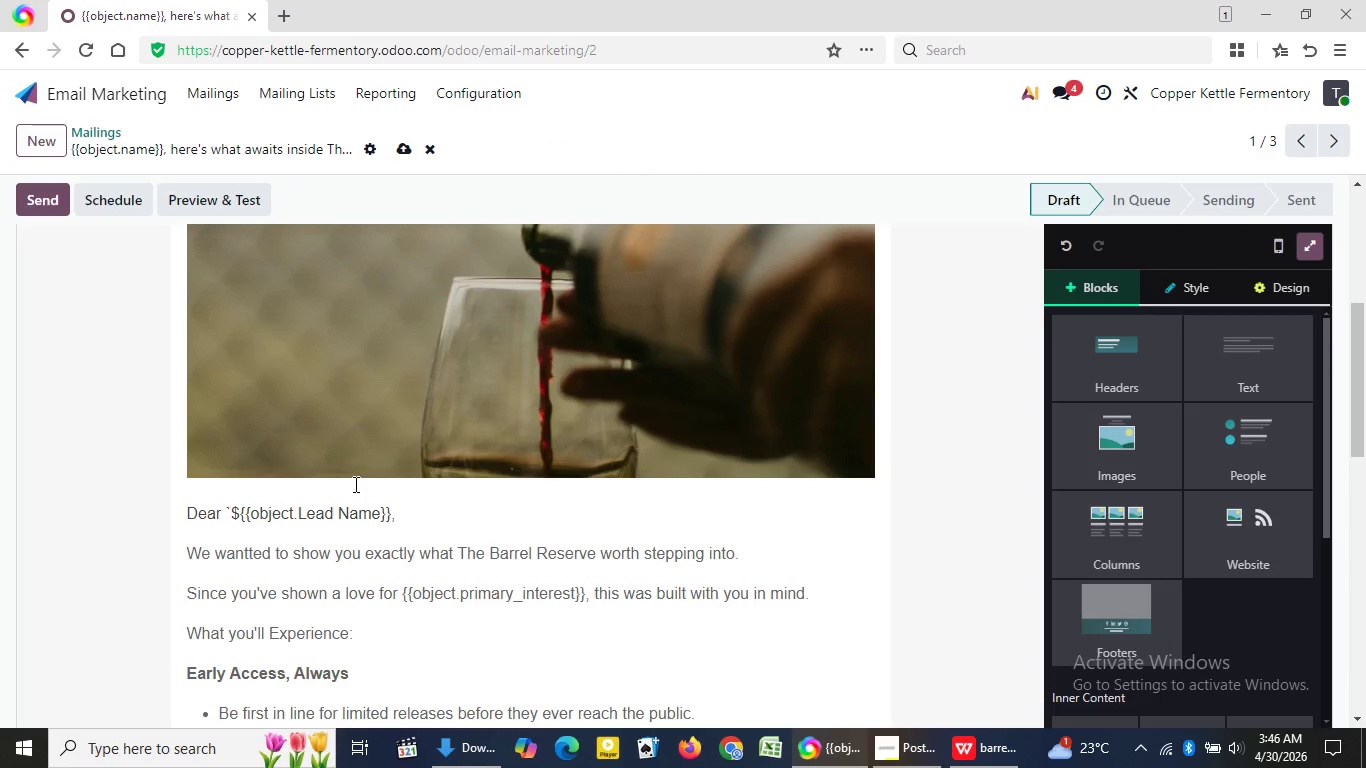 
key(Control+V)
 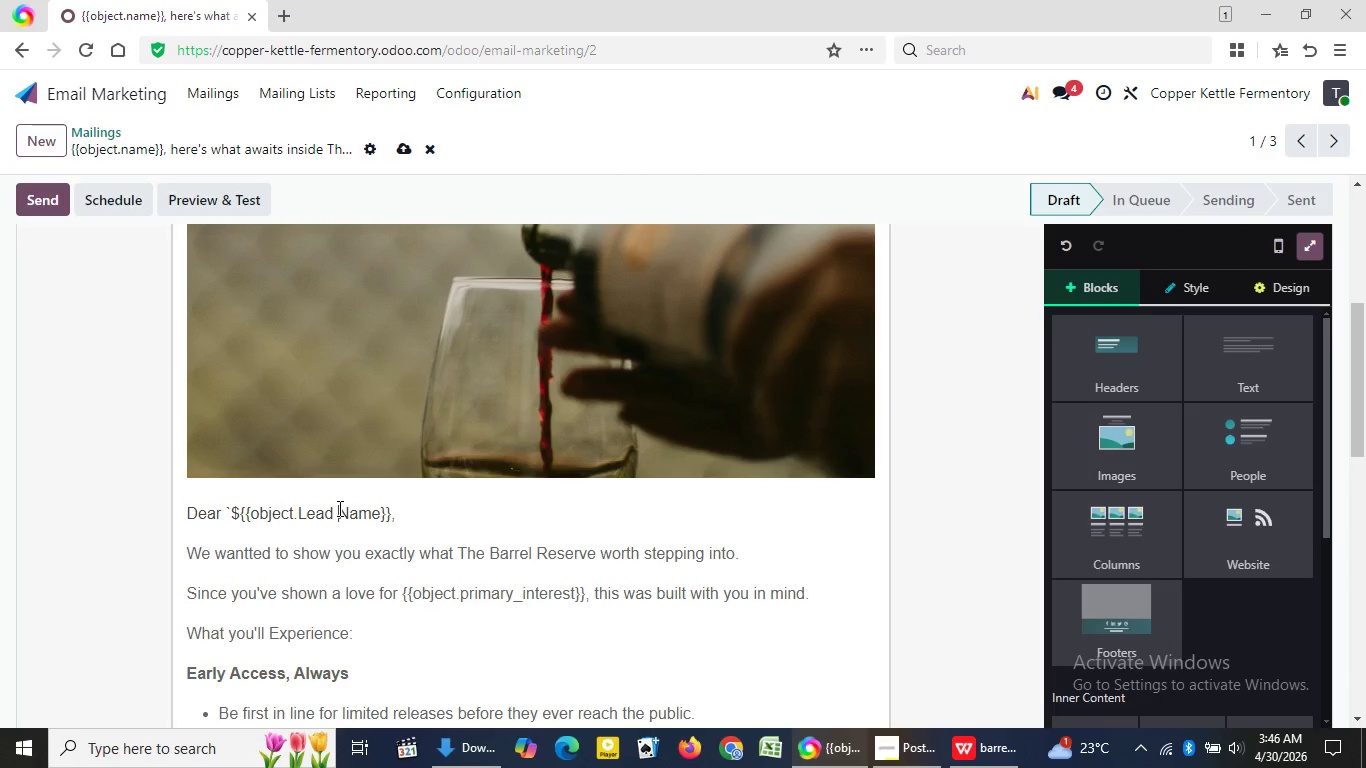 
left_click([338, 508])
 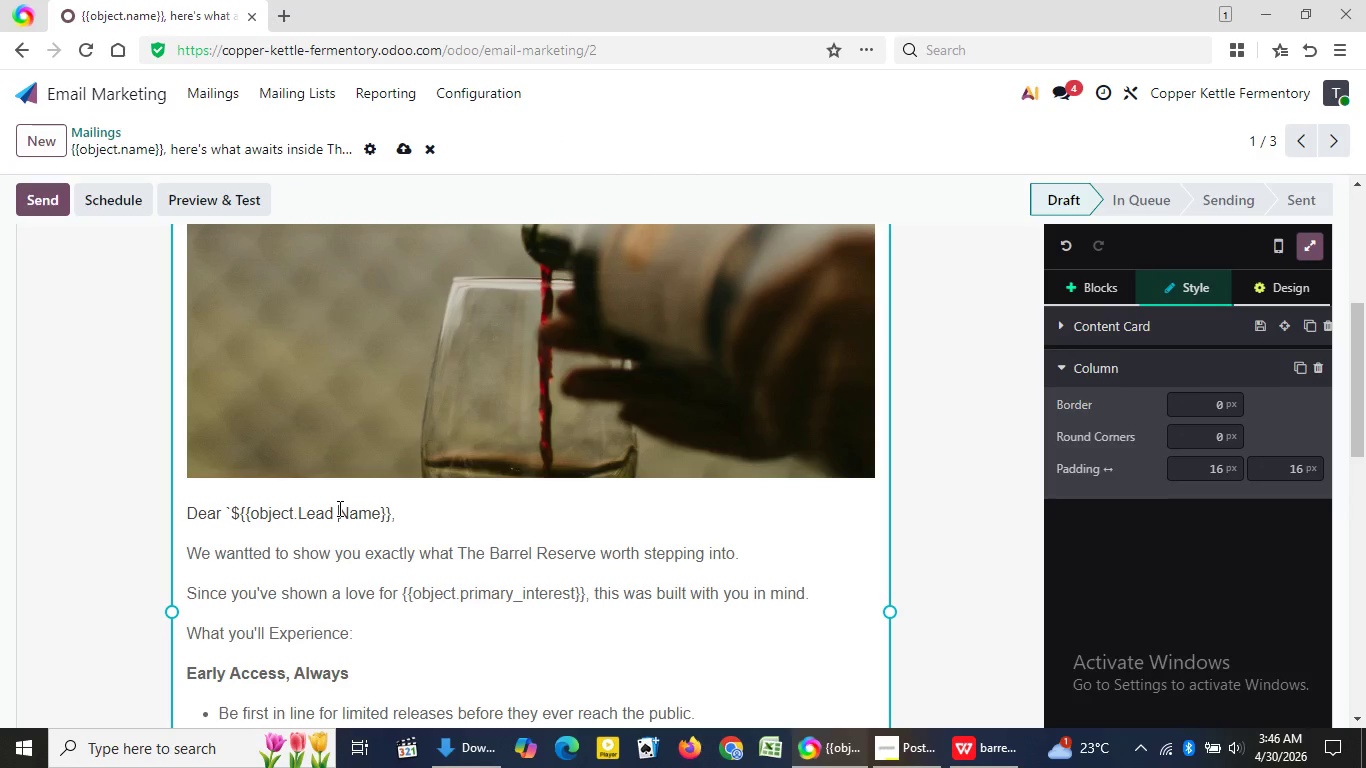 
key(Backspace)
 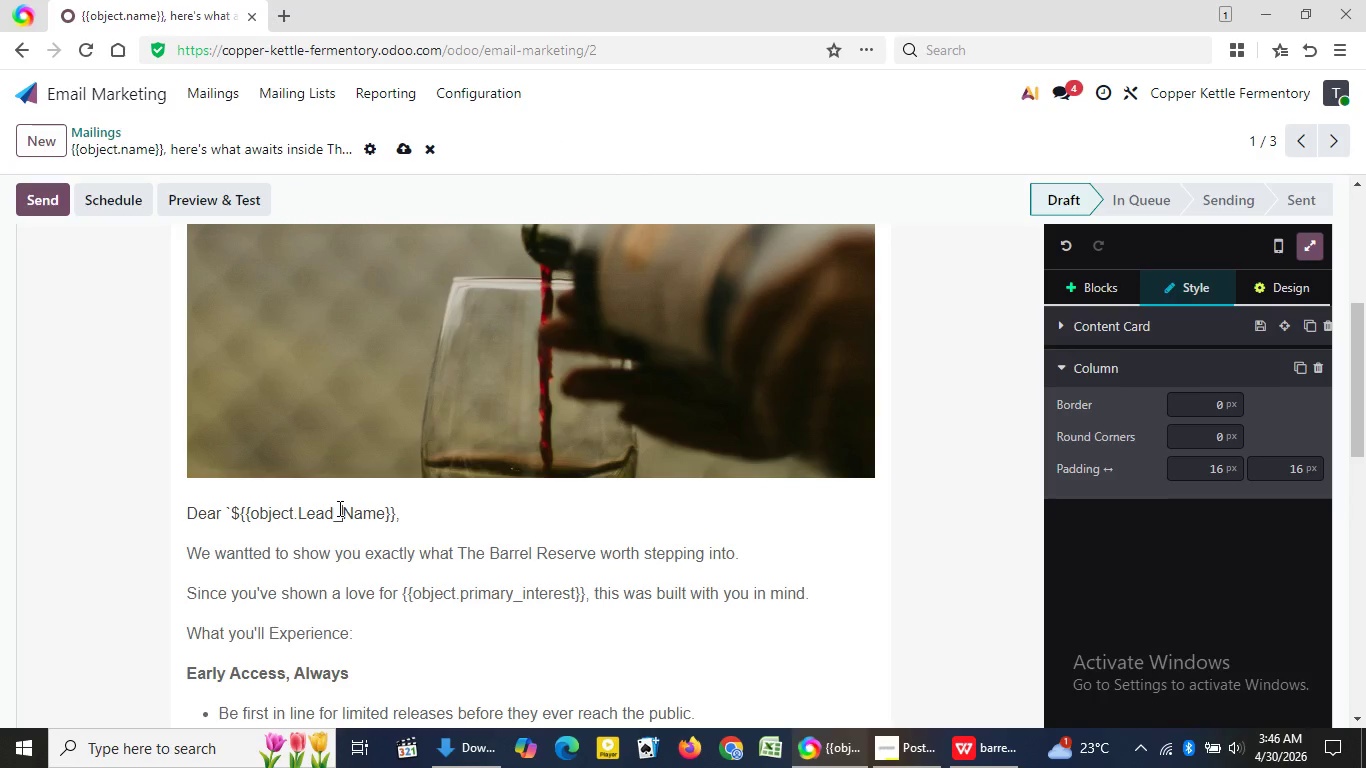 
key(Shift+Minus)
 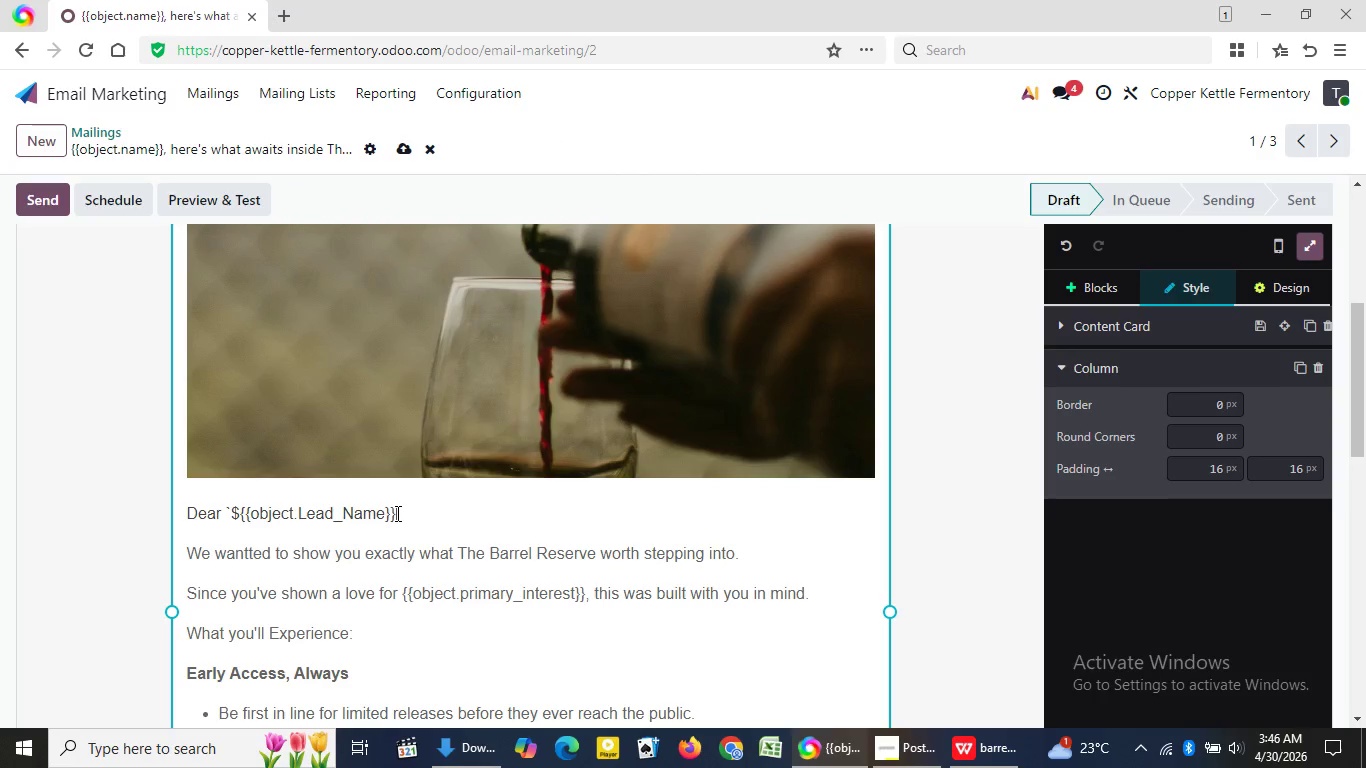 
left_click([396, 513])
 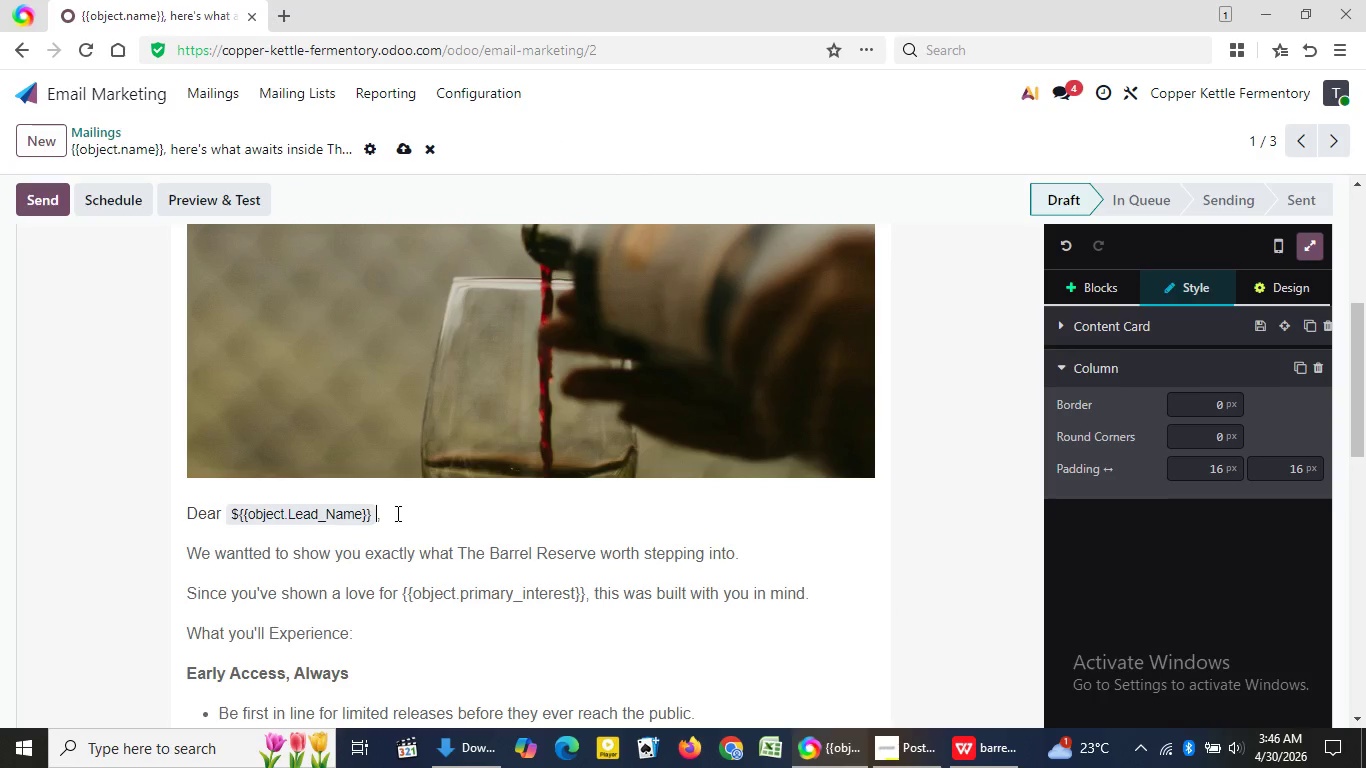 
key(Backquote)
 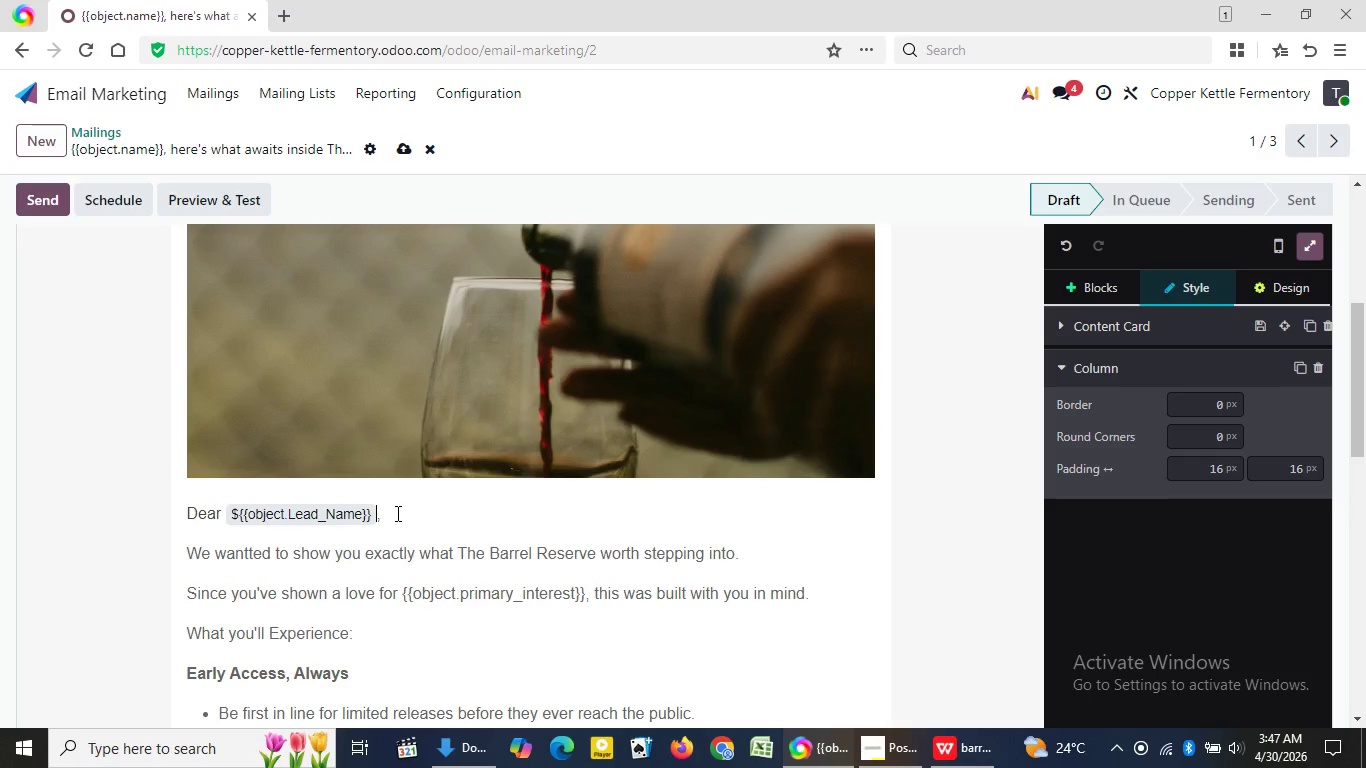 
wait(30.3)
 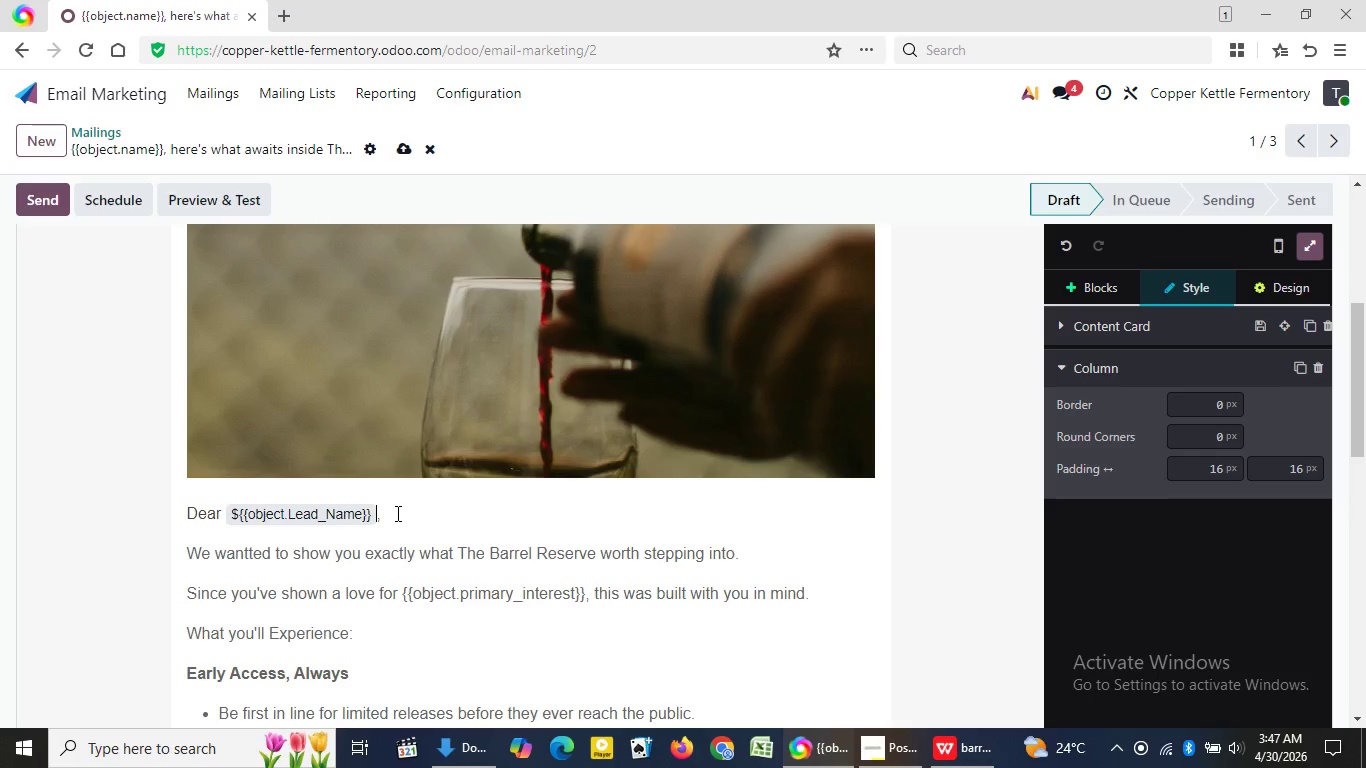 
left_click([402, 594])
 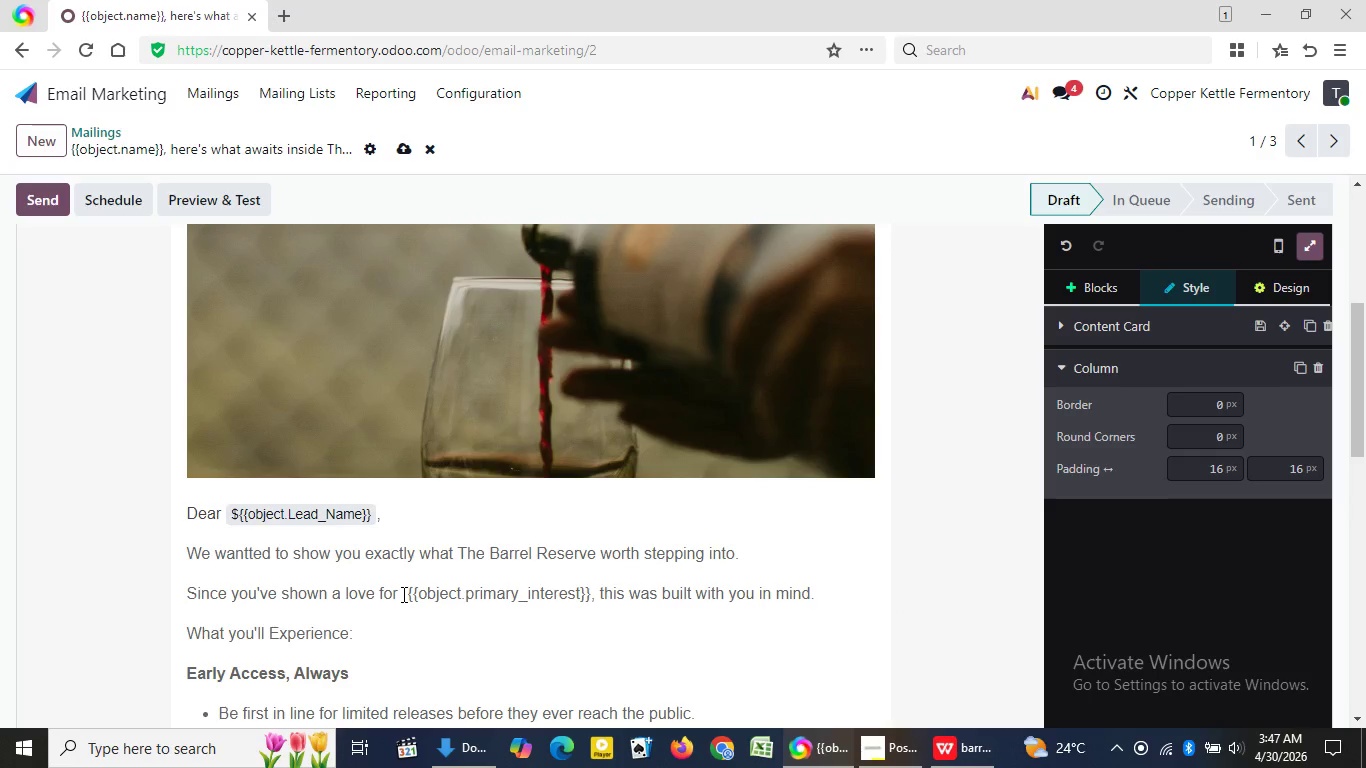 
key(Backquote)
 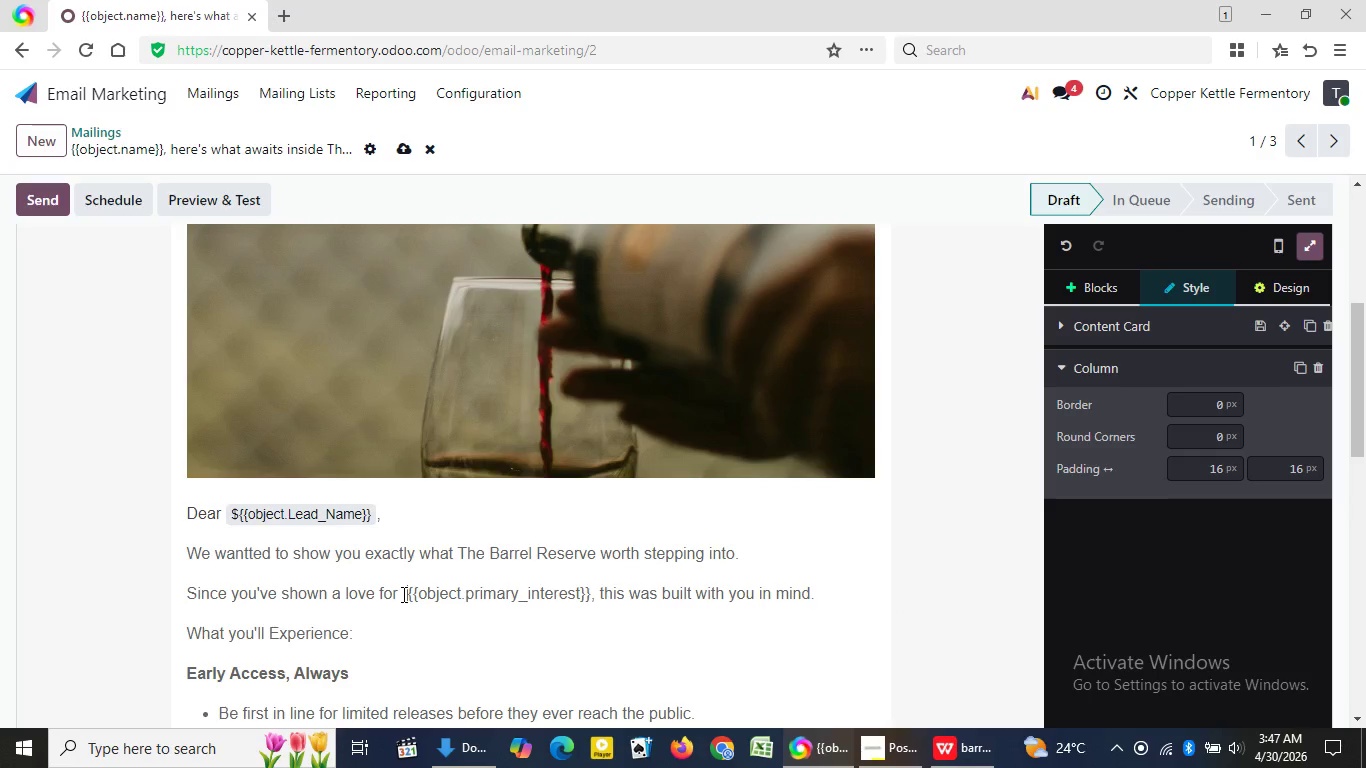 
key(Shift+4)
 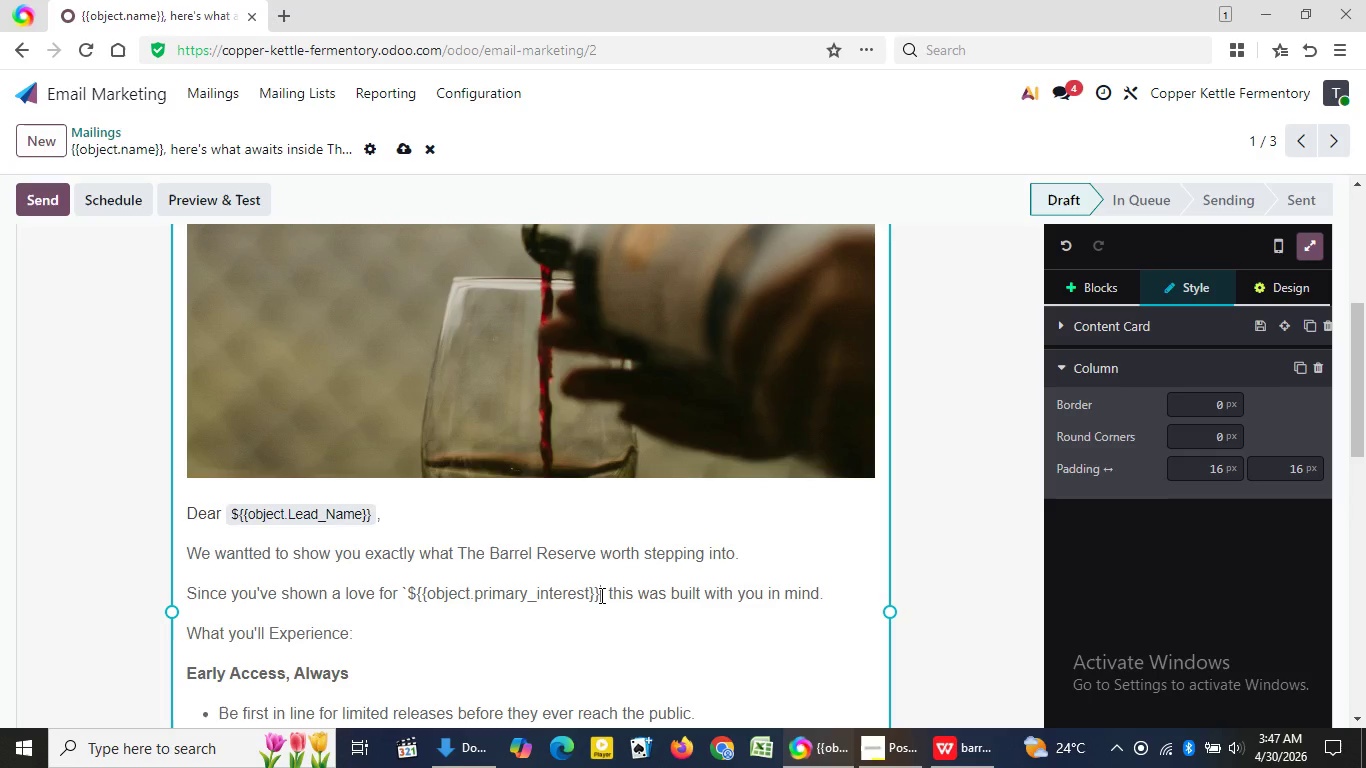 
left_click([600, 595])
 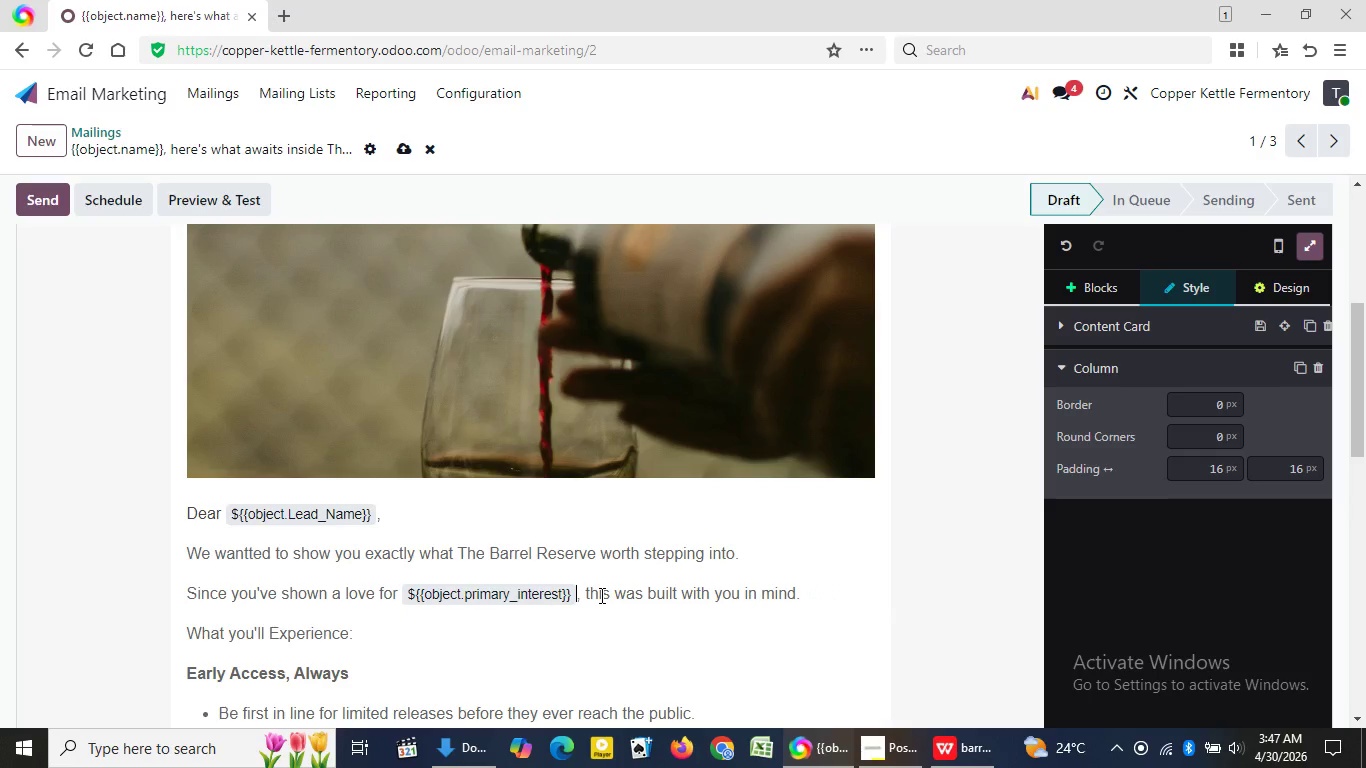 
key(Backquote)
 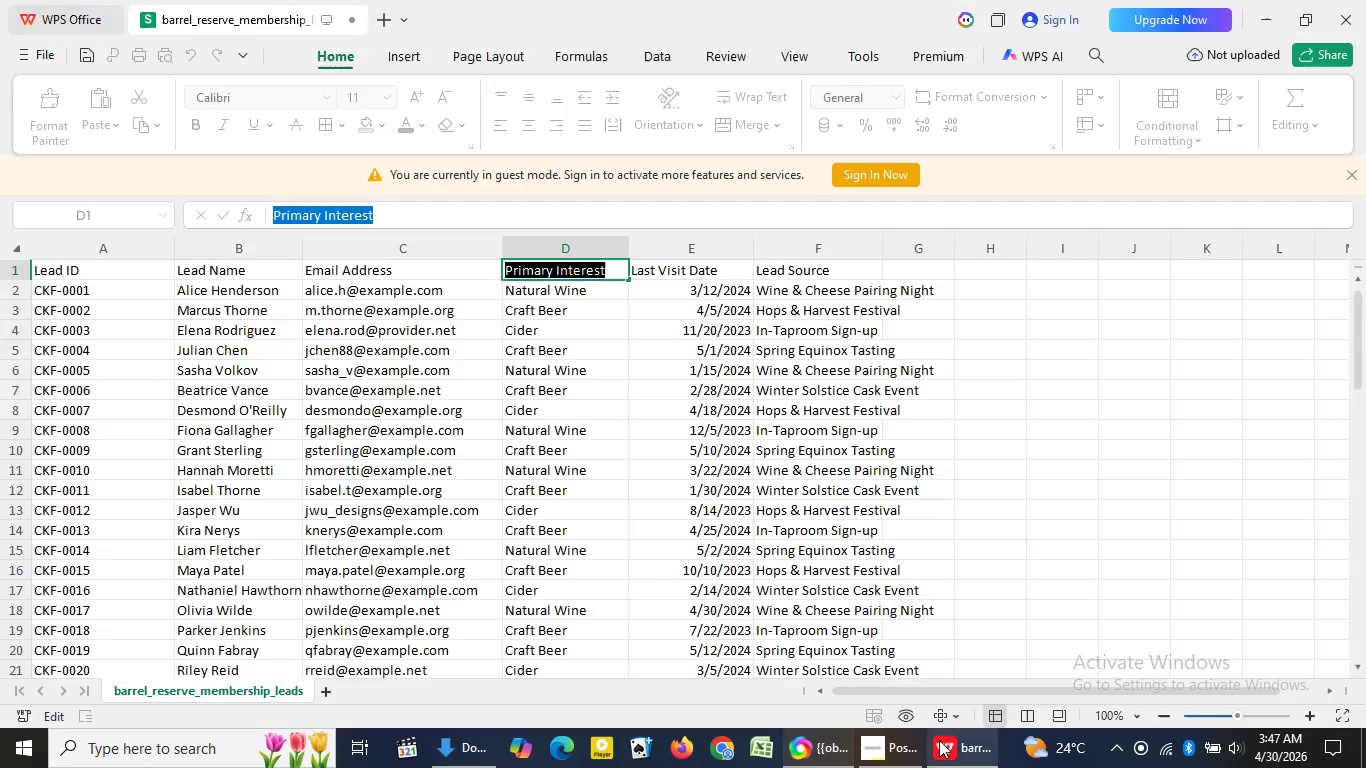 
left_click([939, 740])
 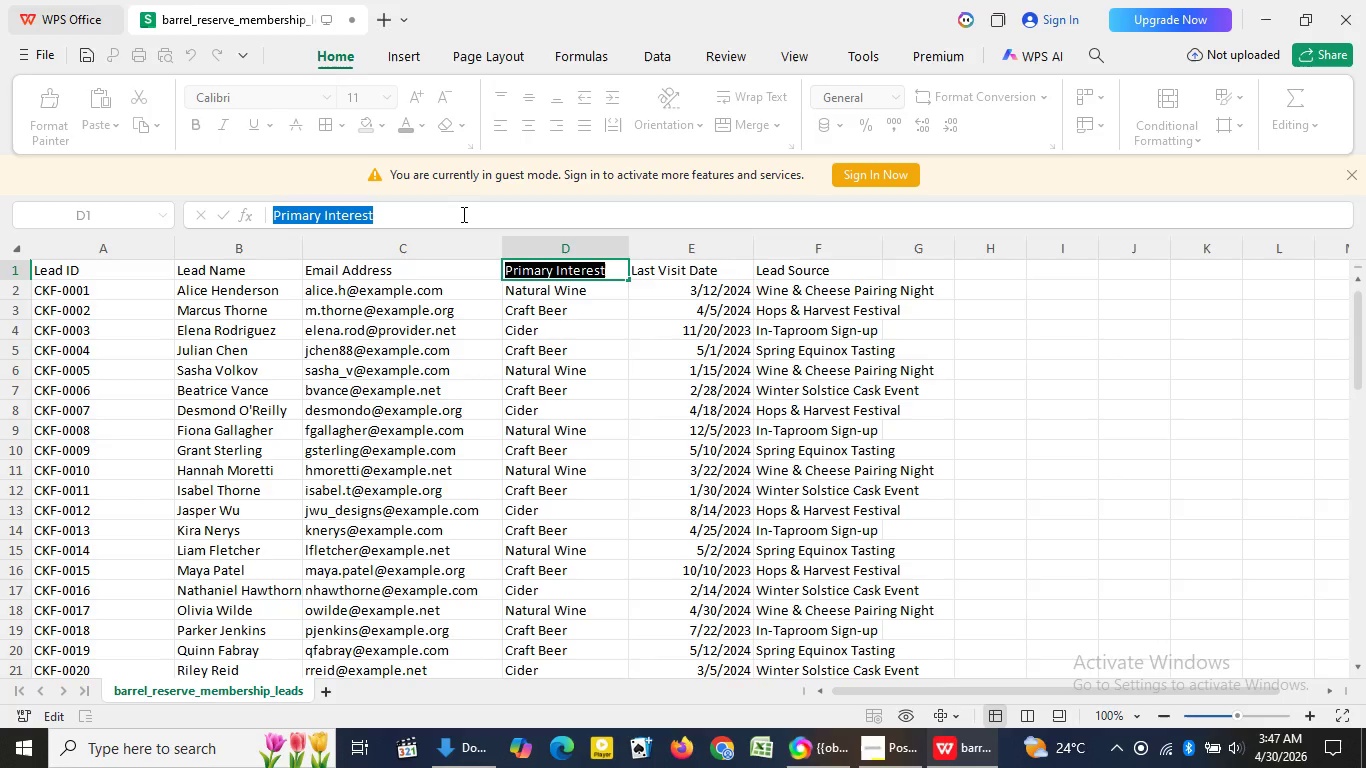 
hold_key(key=ControlLeft, duration=0.72)
 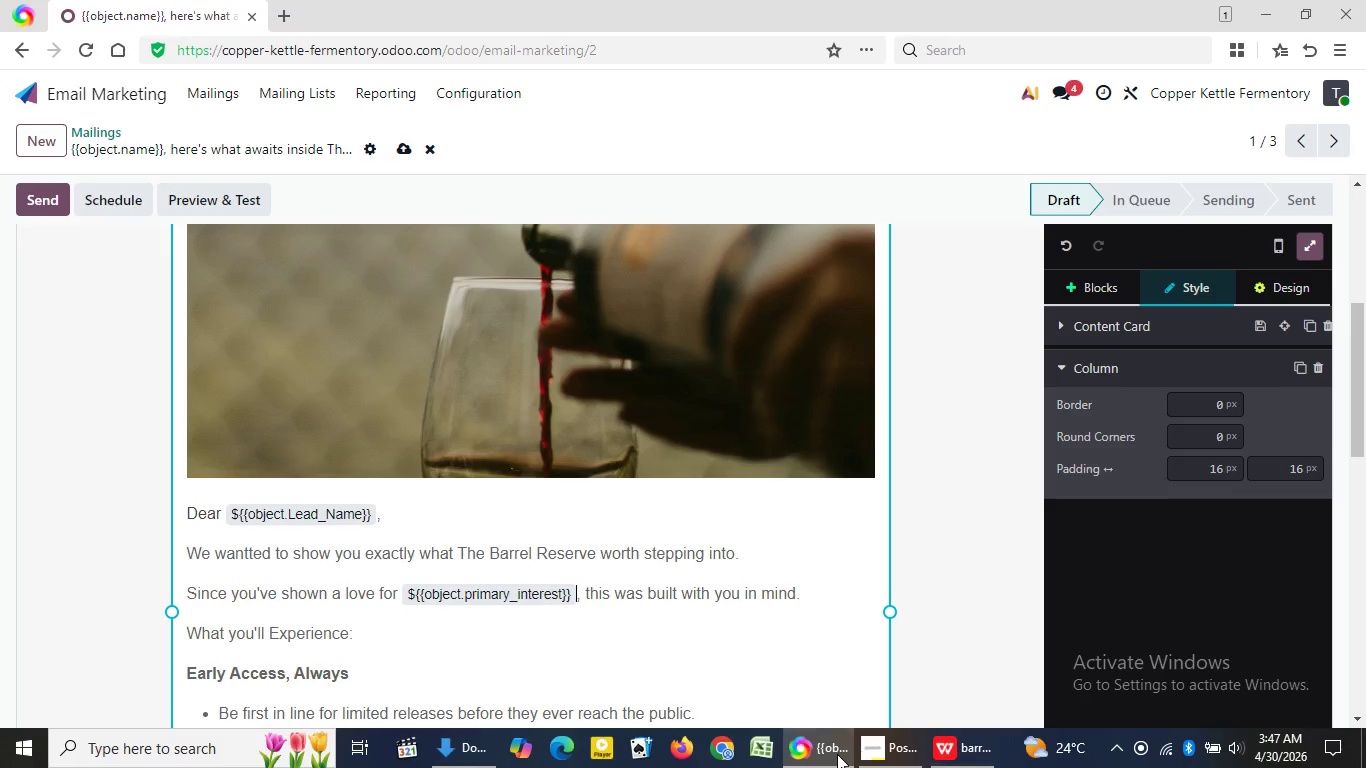 
hold_key(key=C, duration=0.34)
 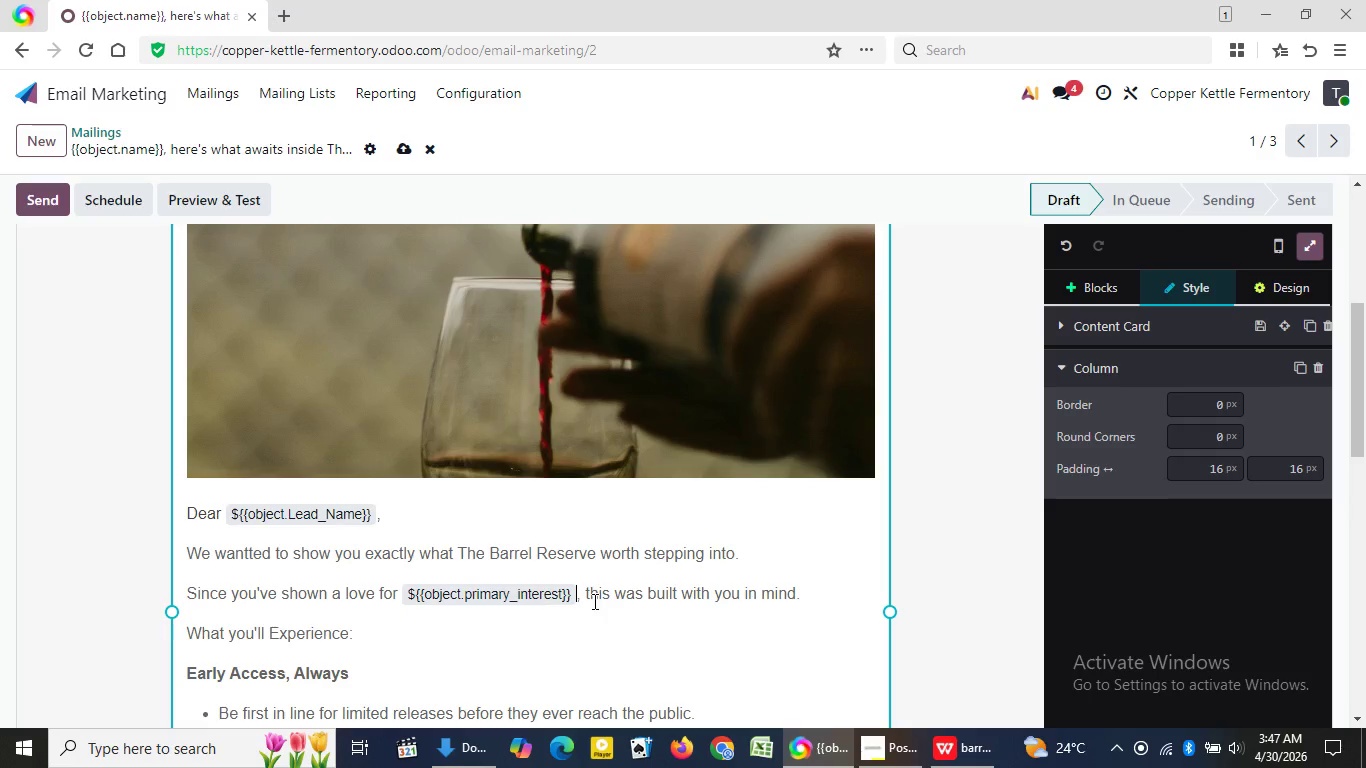 
left_click([837, 754])
 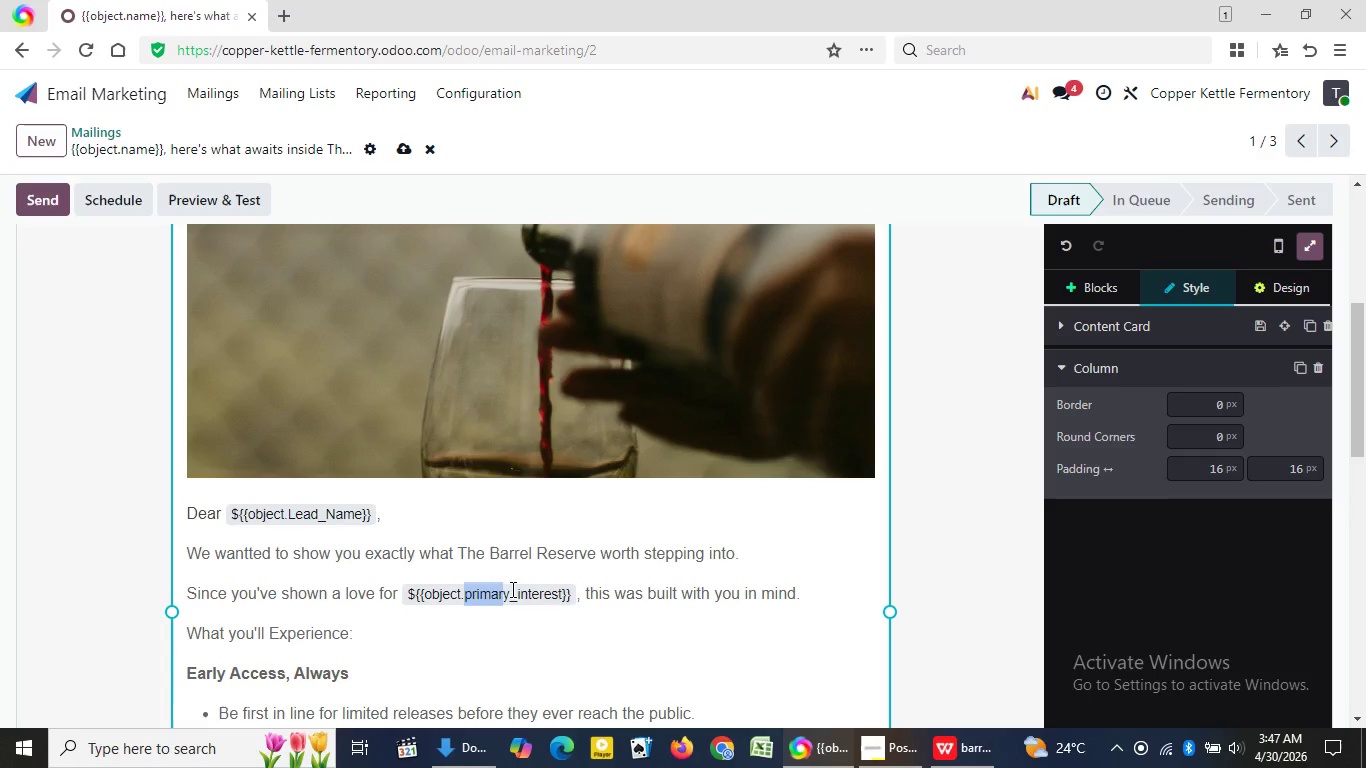 
left_click_drag(start_coordinate=[465, 593], to_coordinate=[561, 586])
 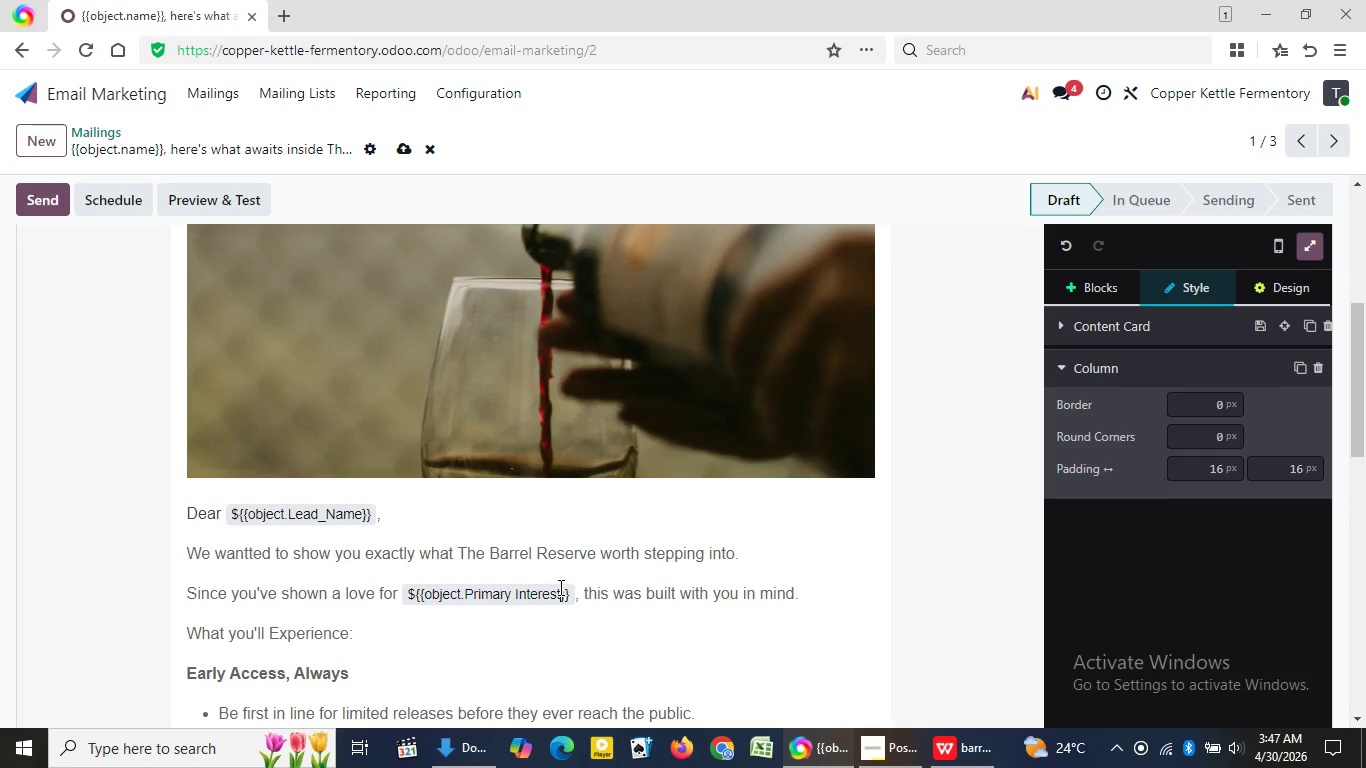 
key(Control+V)
 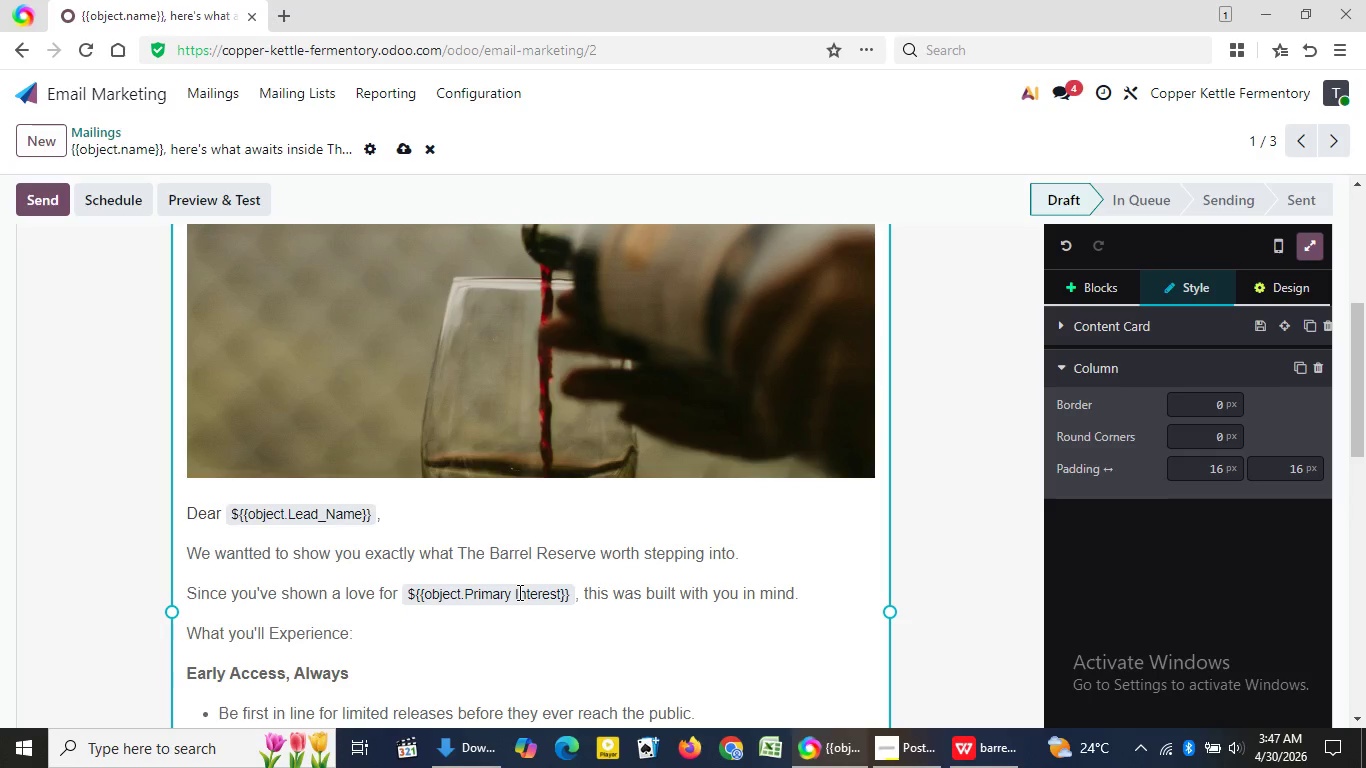 
left_click([518, 592])
 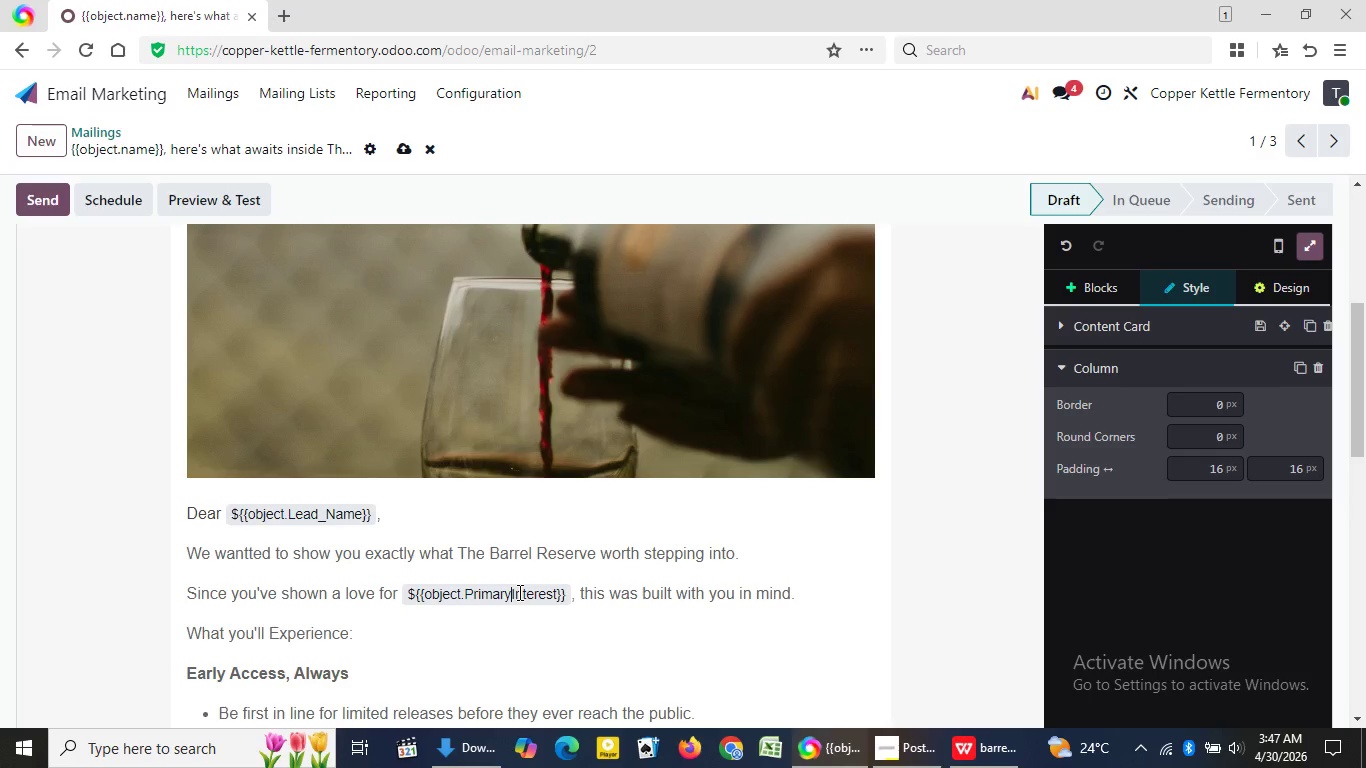 
key(ArrowLeft)
 